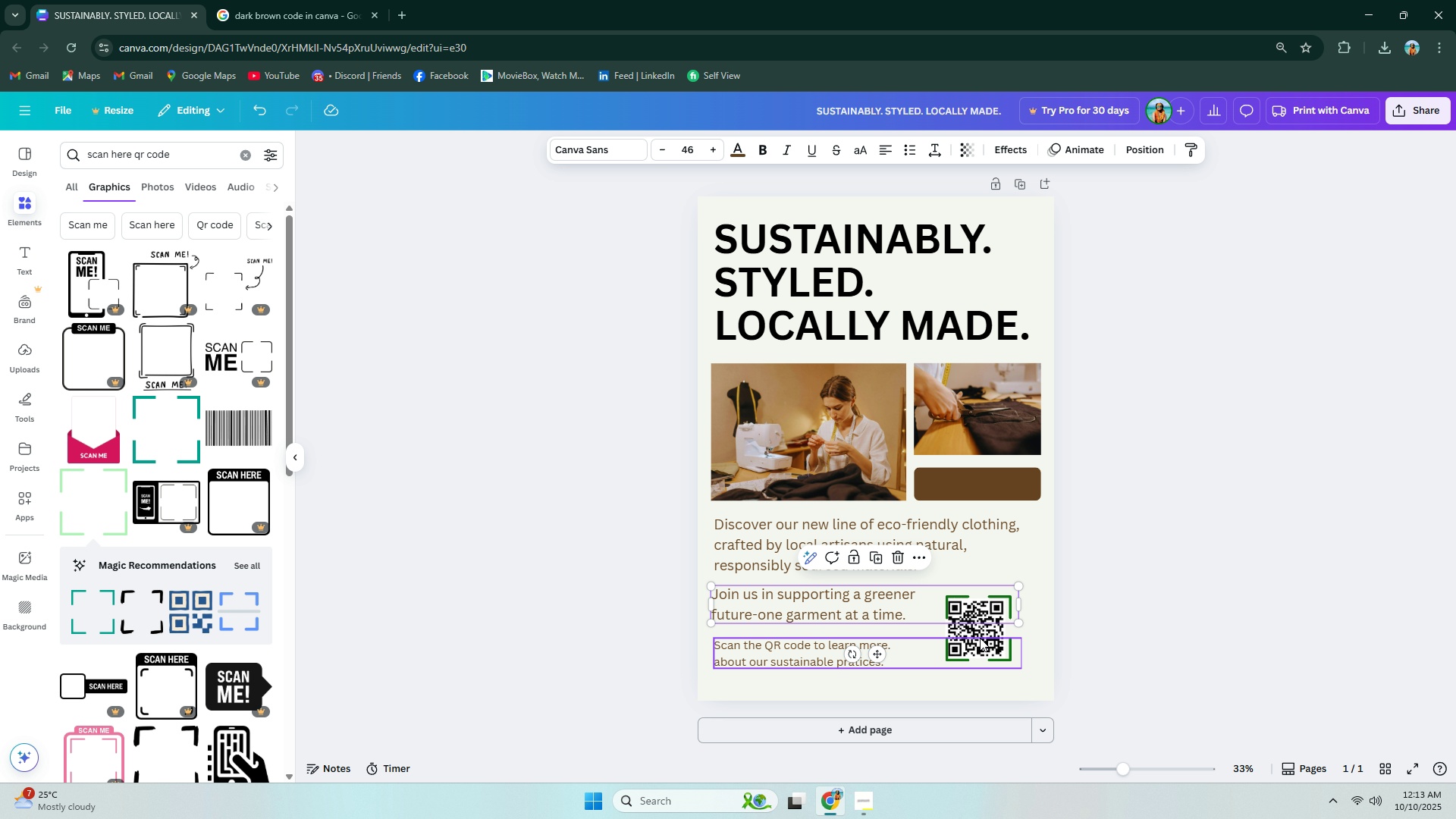 
left_click([980, 638])
 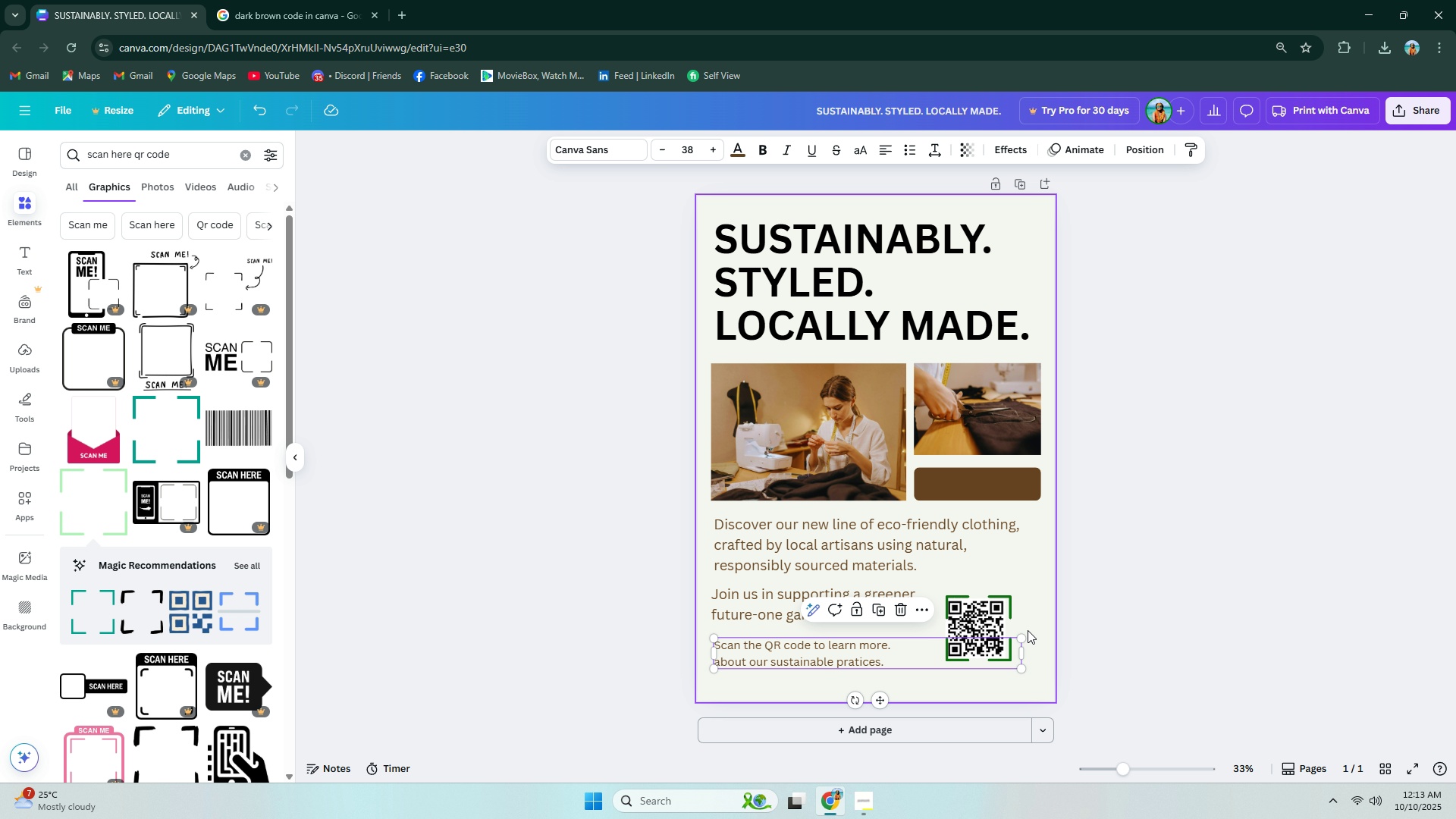 
left_click([1064, 629])
 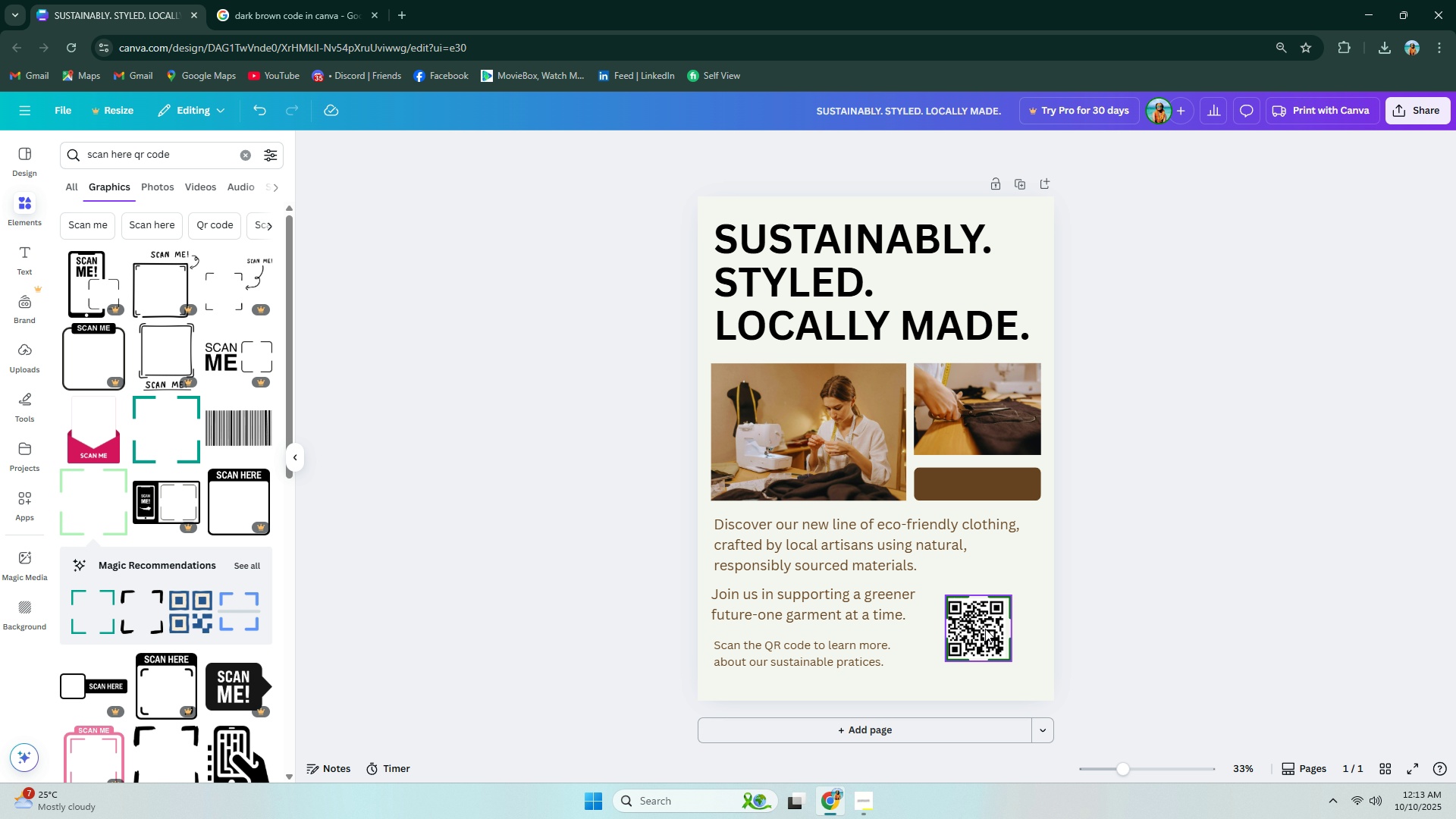 
mouse_move([1005, 626])
 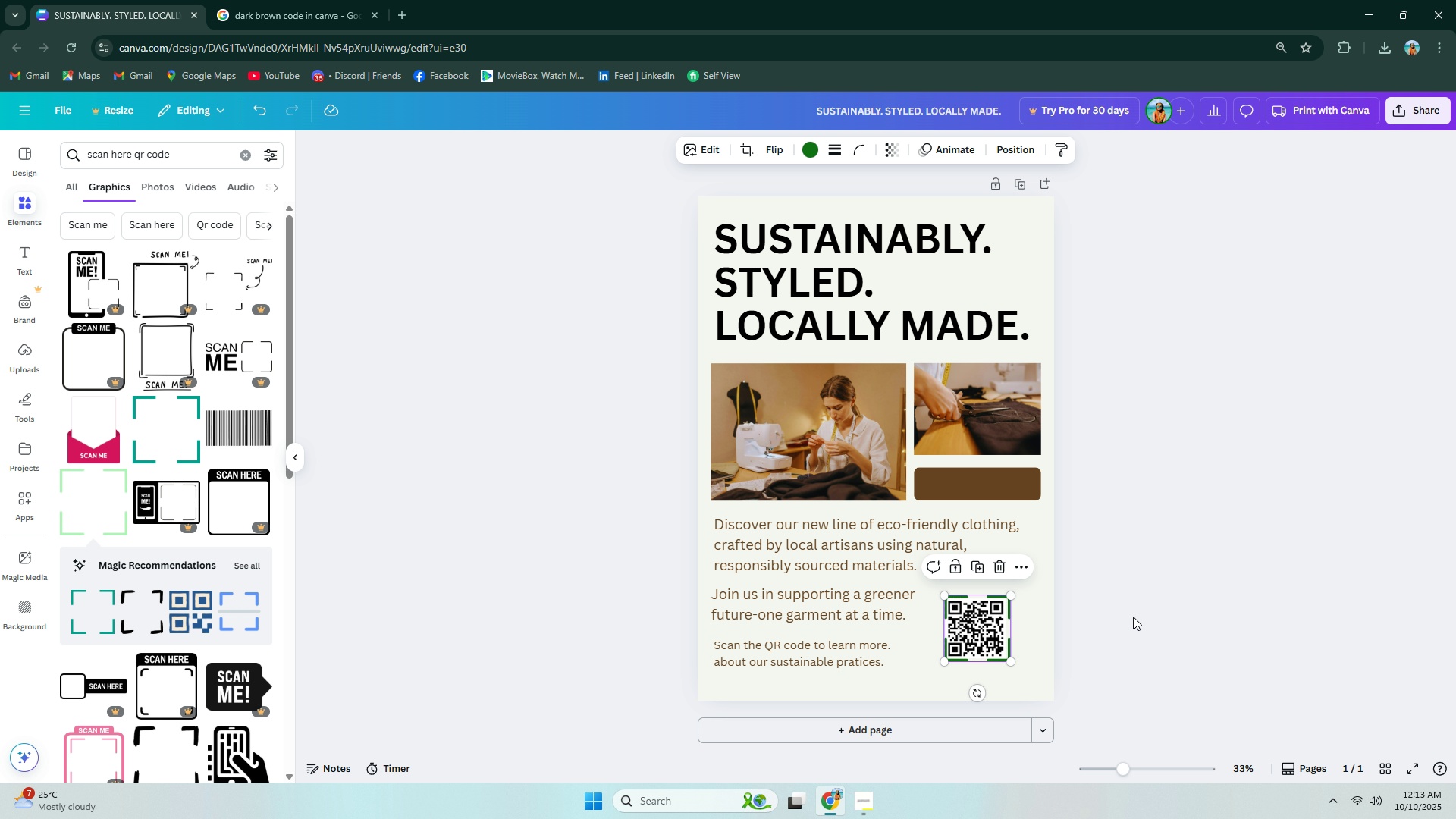 
left_click([1133, 617])
 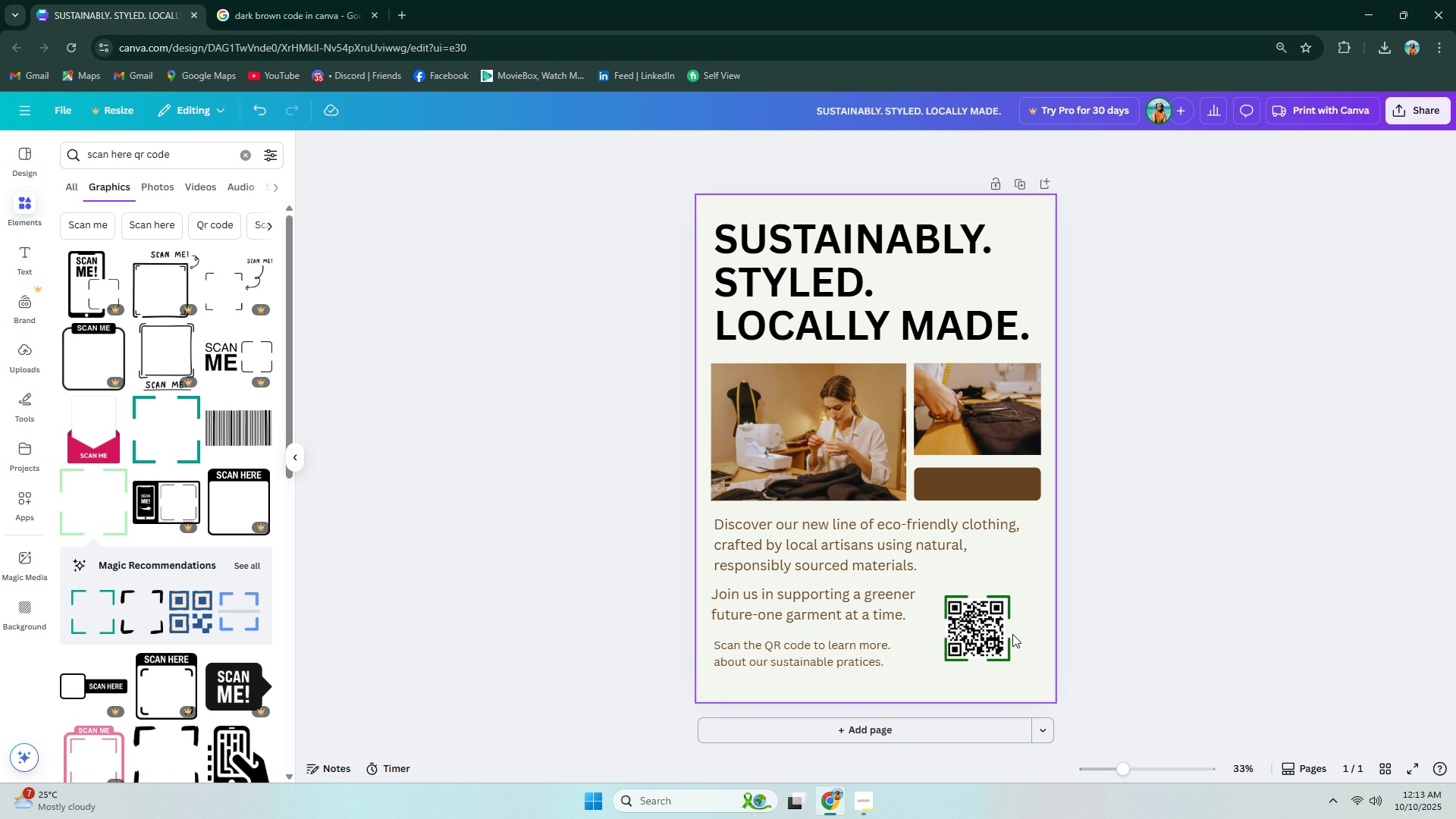 
left_click_drag(start_coordinate=[976, 637], to_coordinate=[956, 660])
 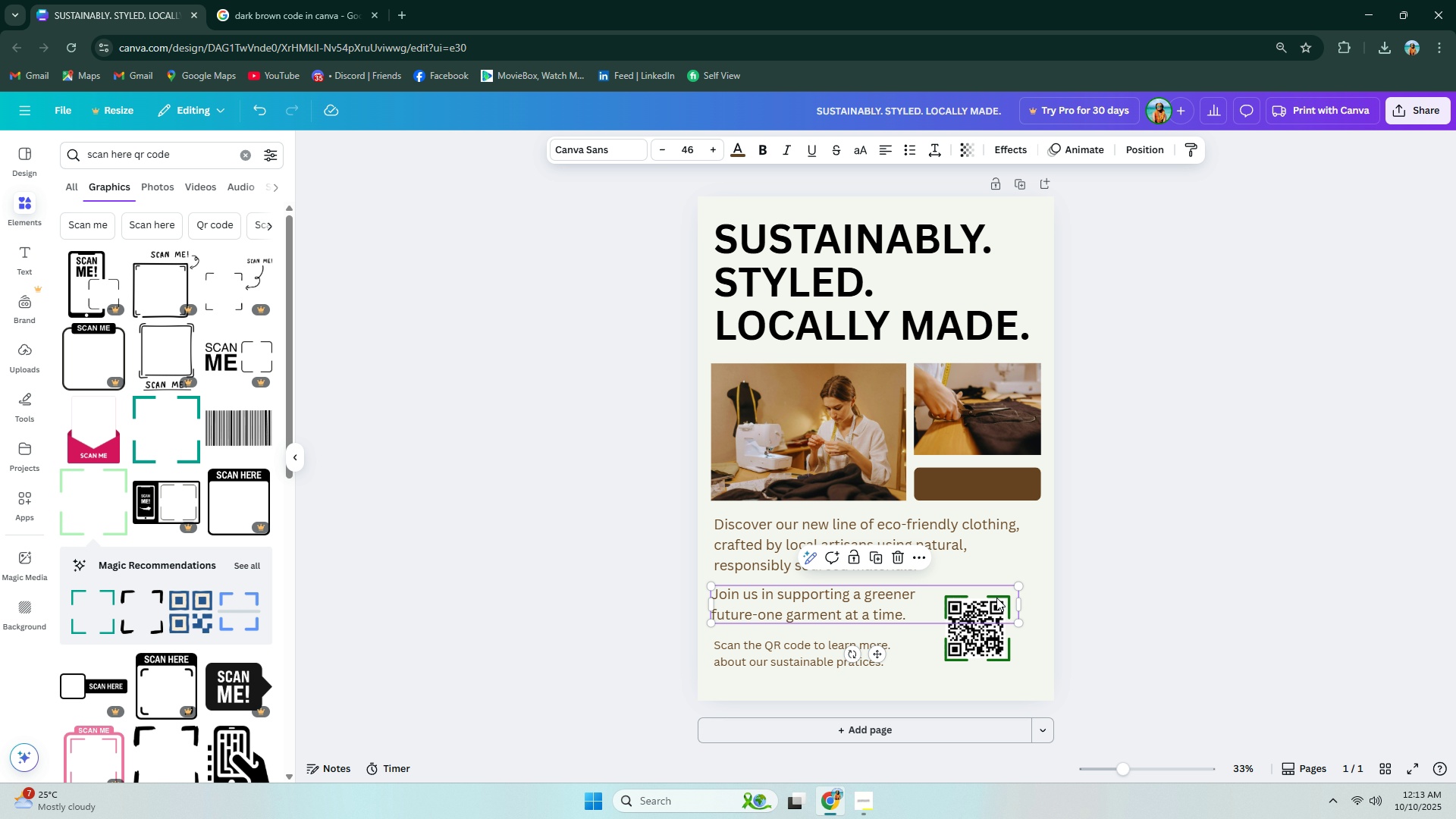 
left_click([996, 598])
 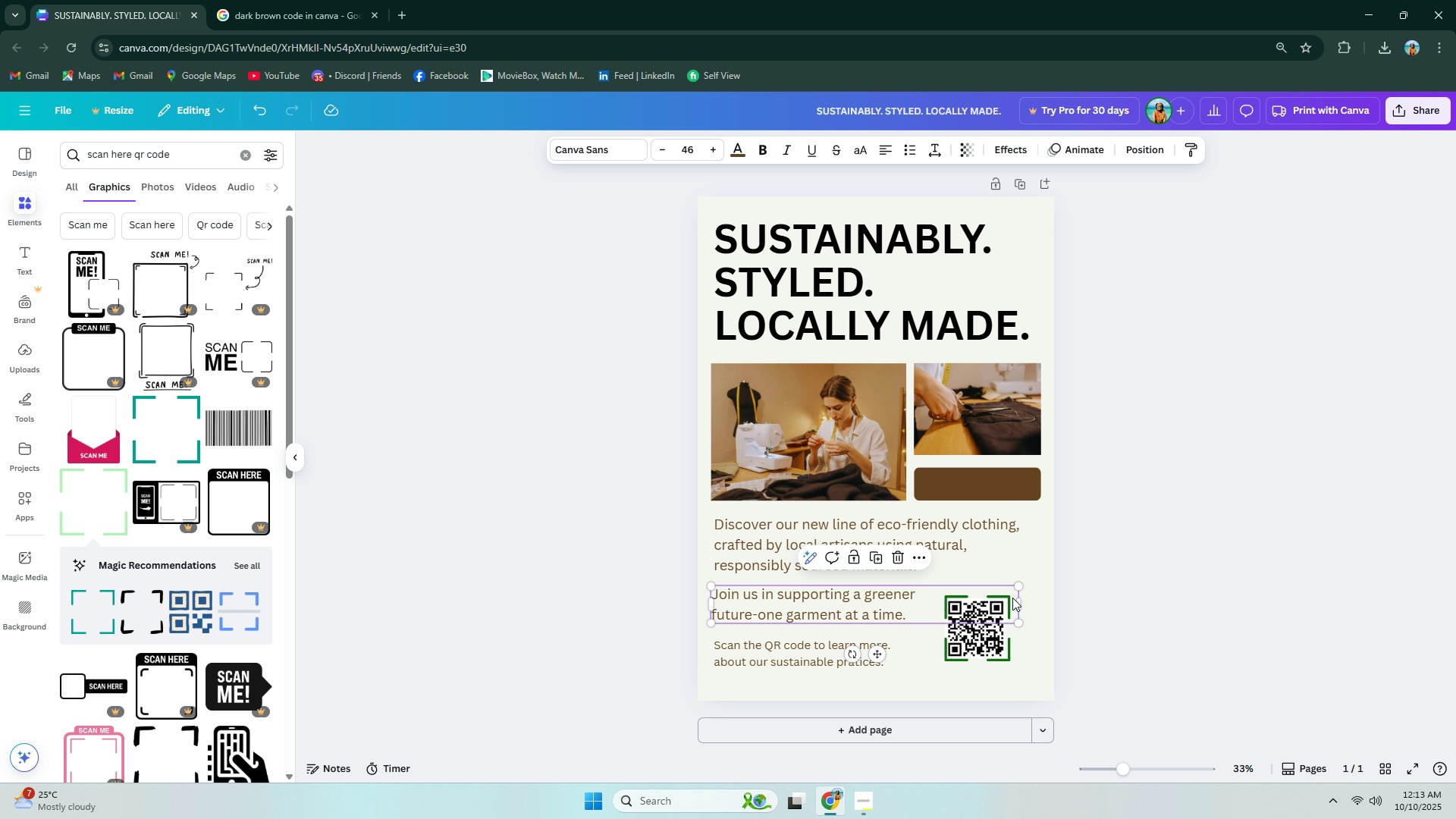 
left_click_drag(start_coordinate=[1008, 598], to_coordinate=[1014, 595])
 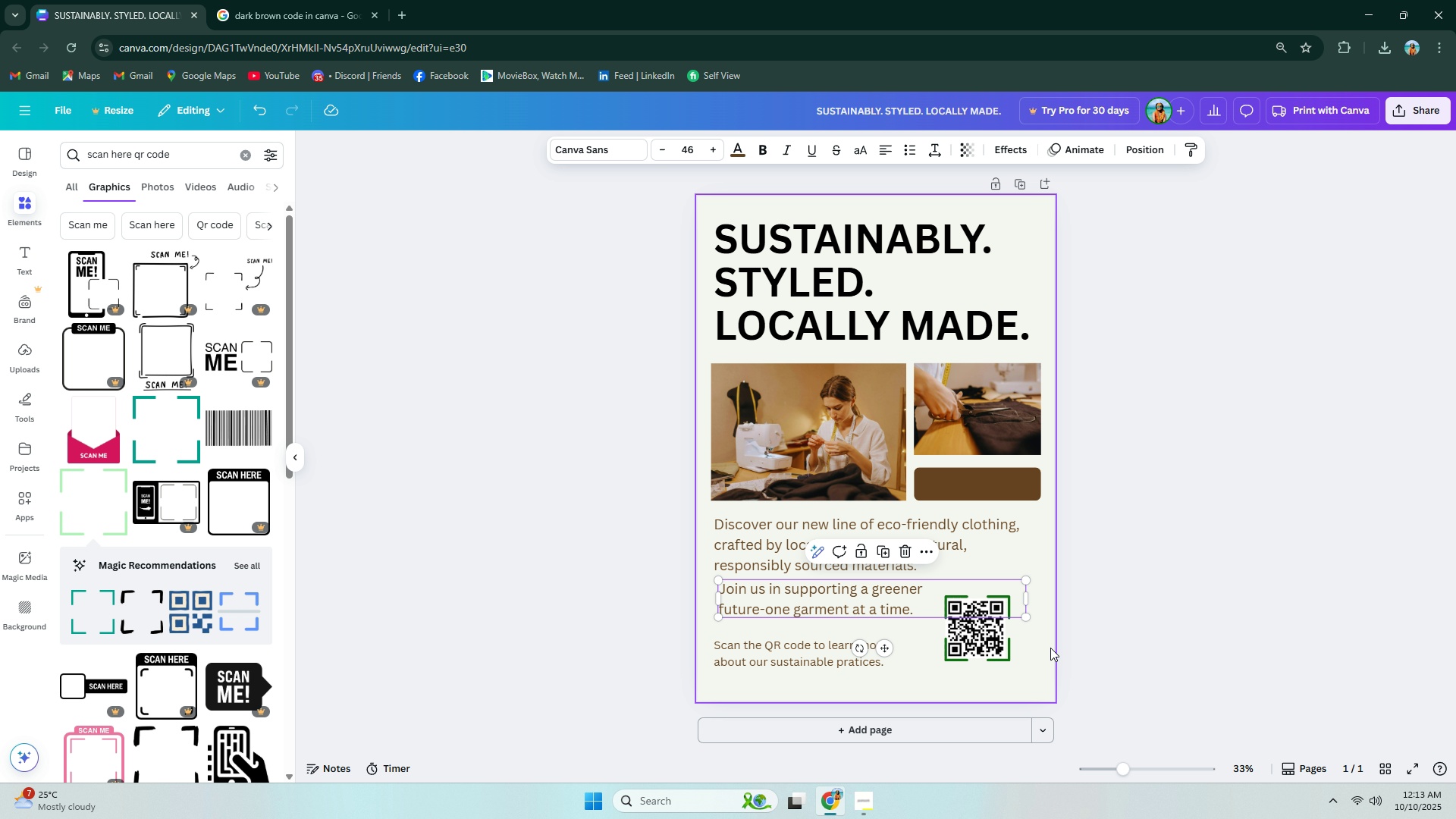 
key(Control+ControlLeft)
 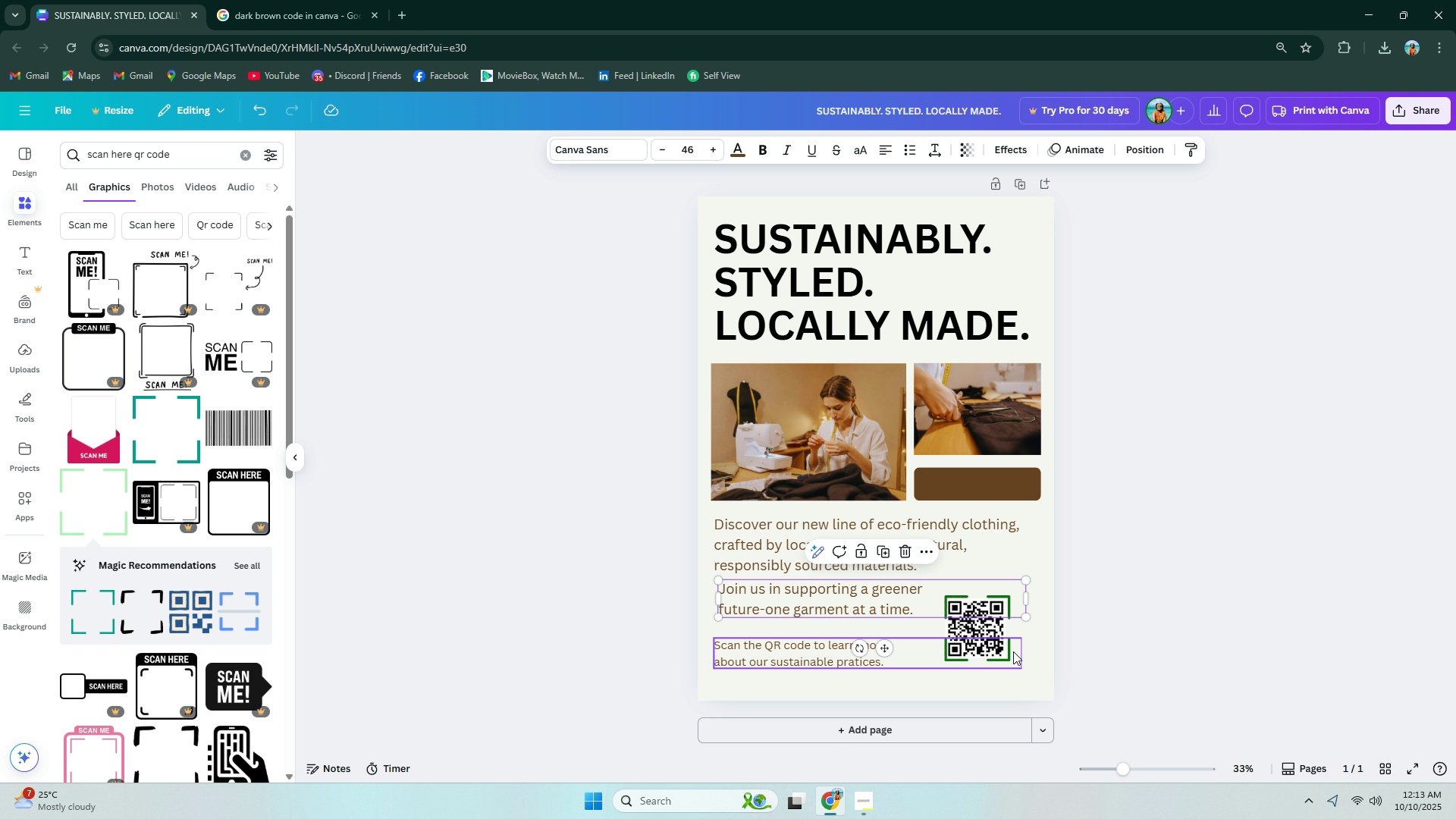 
key(Control+Z)
 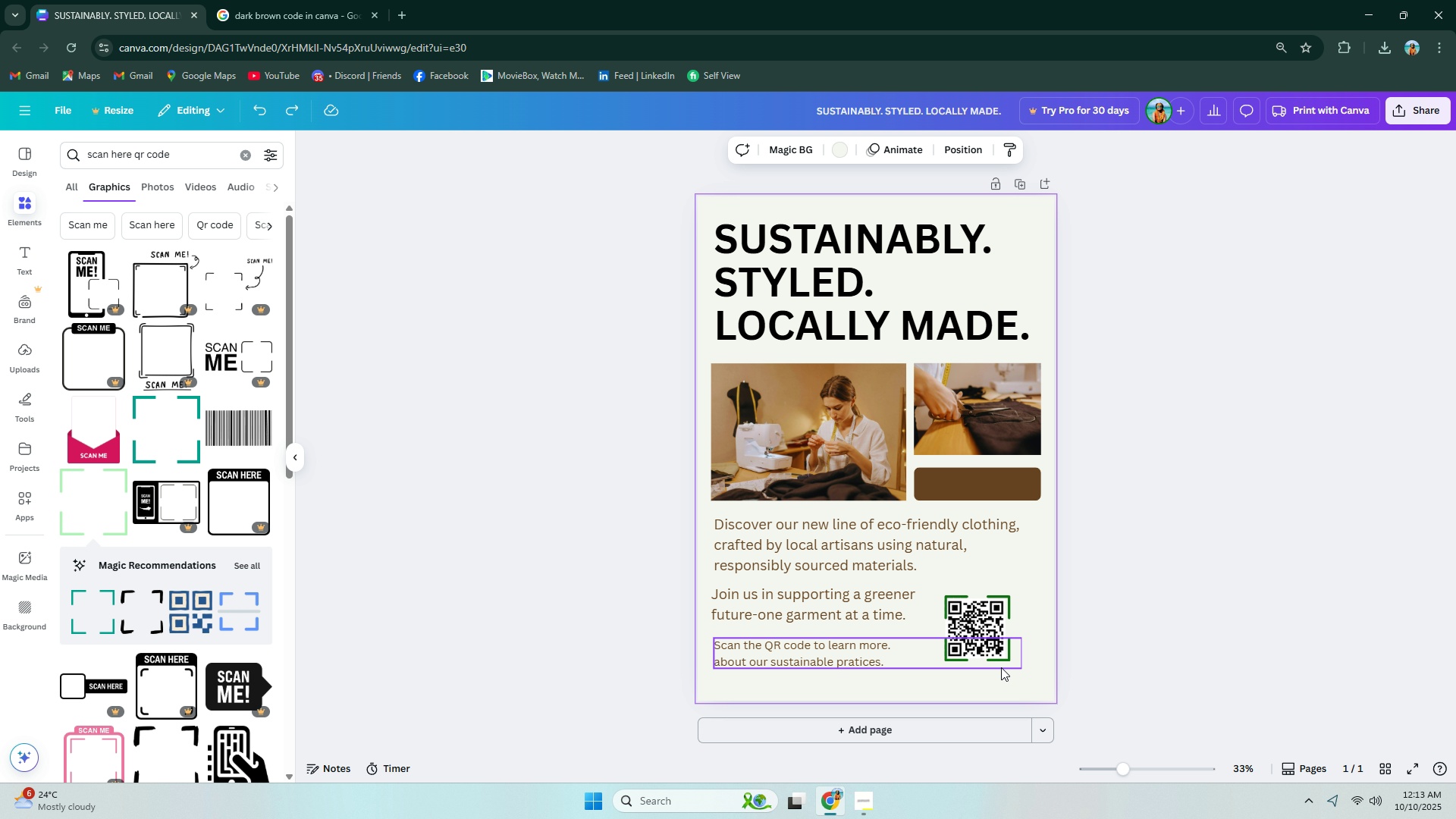 
double_click([1005, 661])
 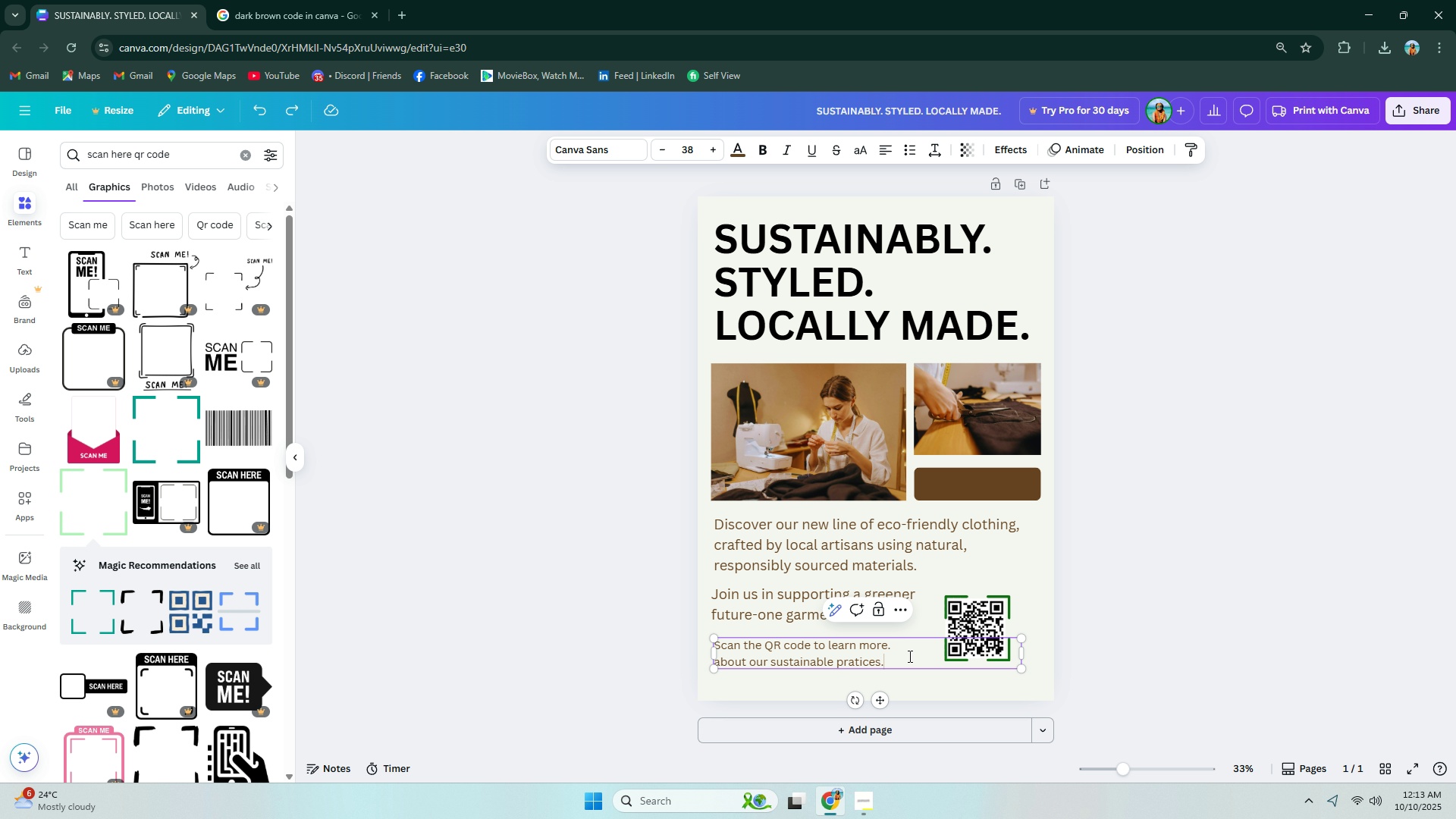 
left_click([908, 656])
 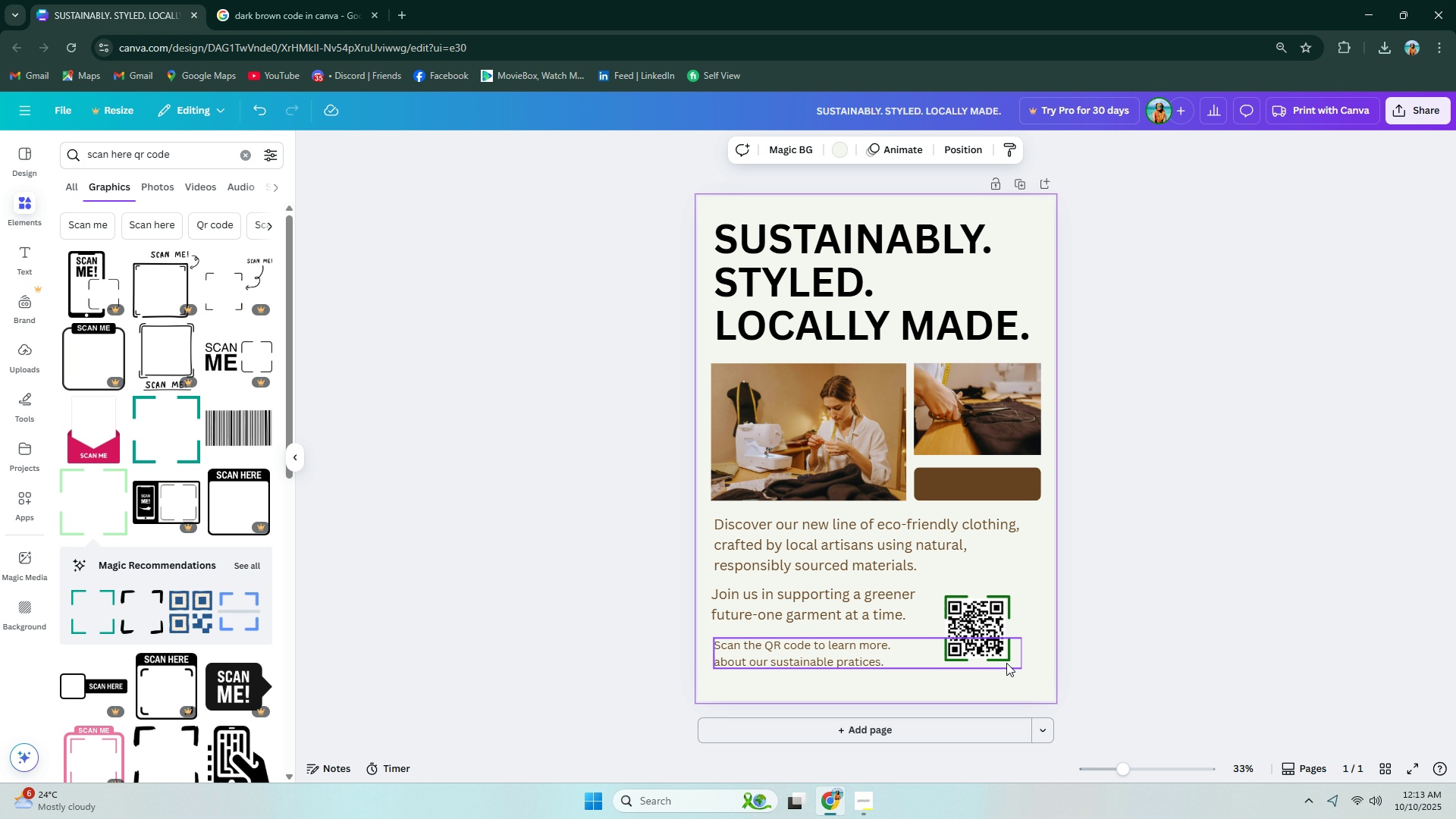 
left_click_drag(start_coordinate=[1007, 626], to_coordinate=[1022, 626])
 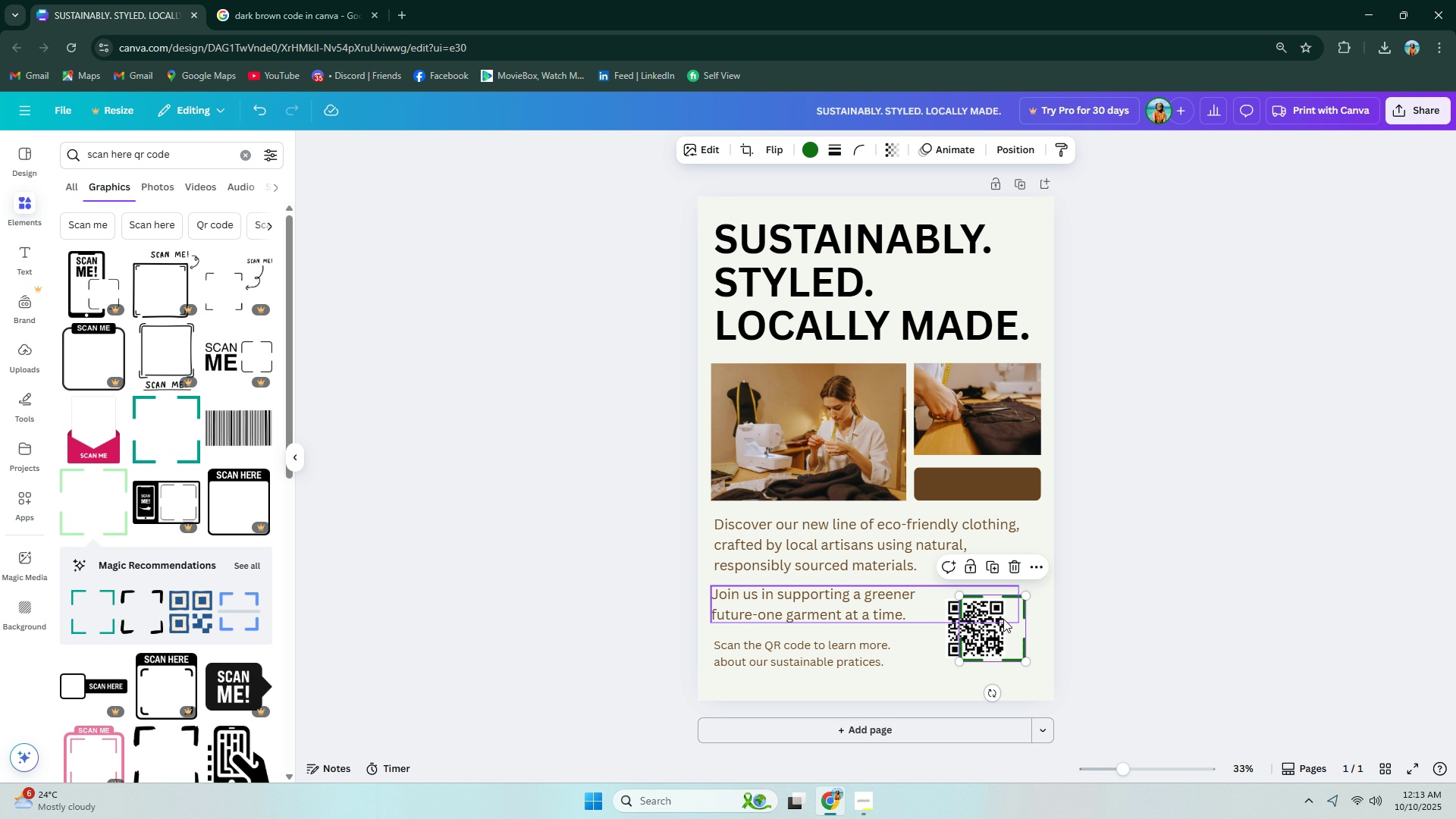 
double_click([1003, 613])
 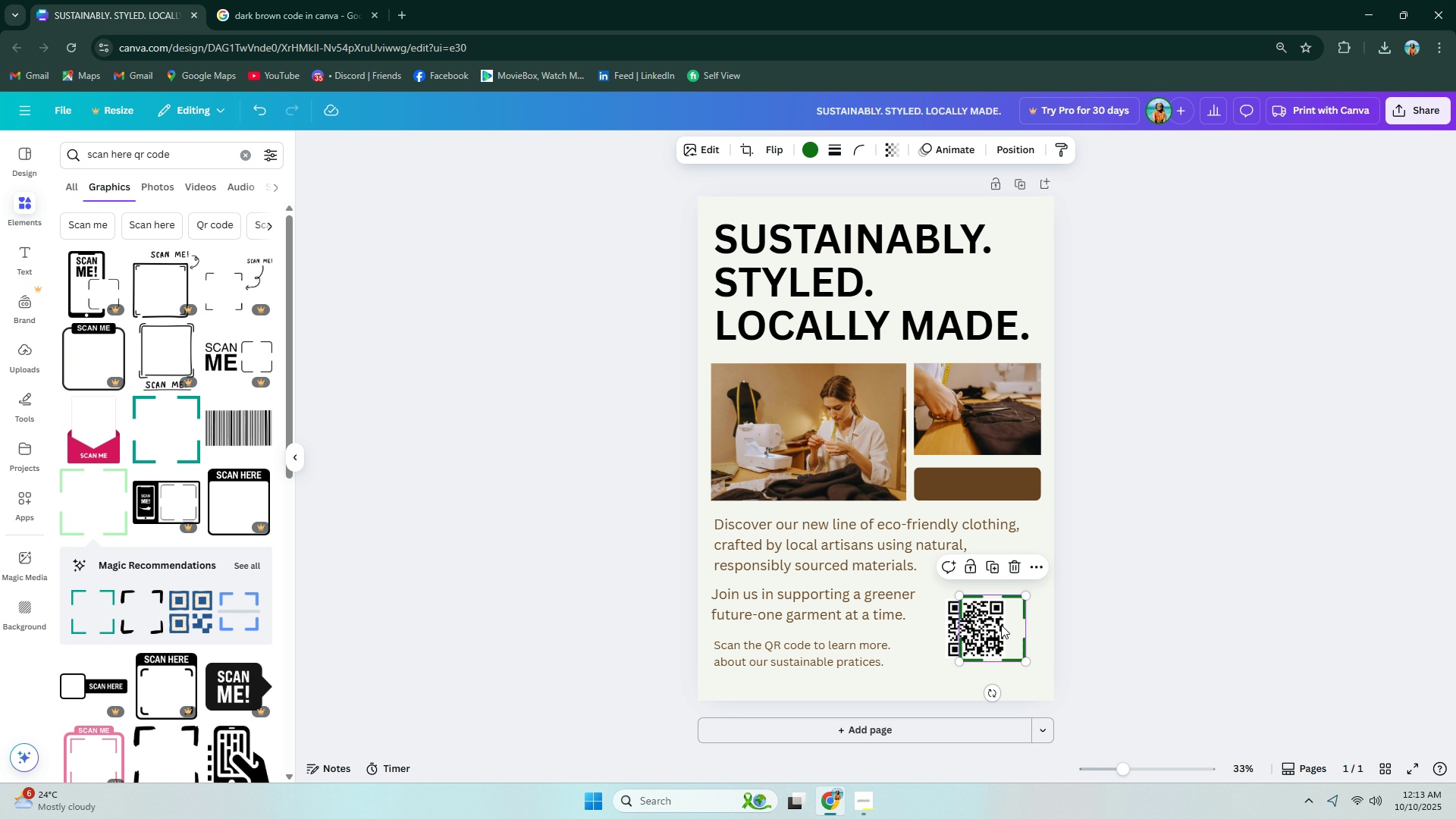 
double_click([1001, 620])
 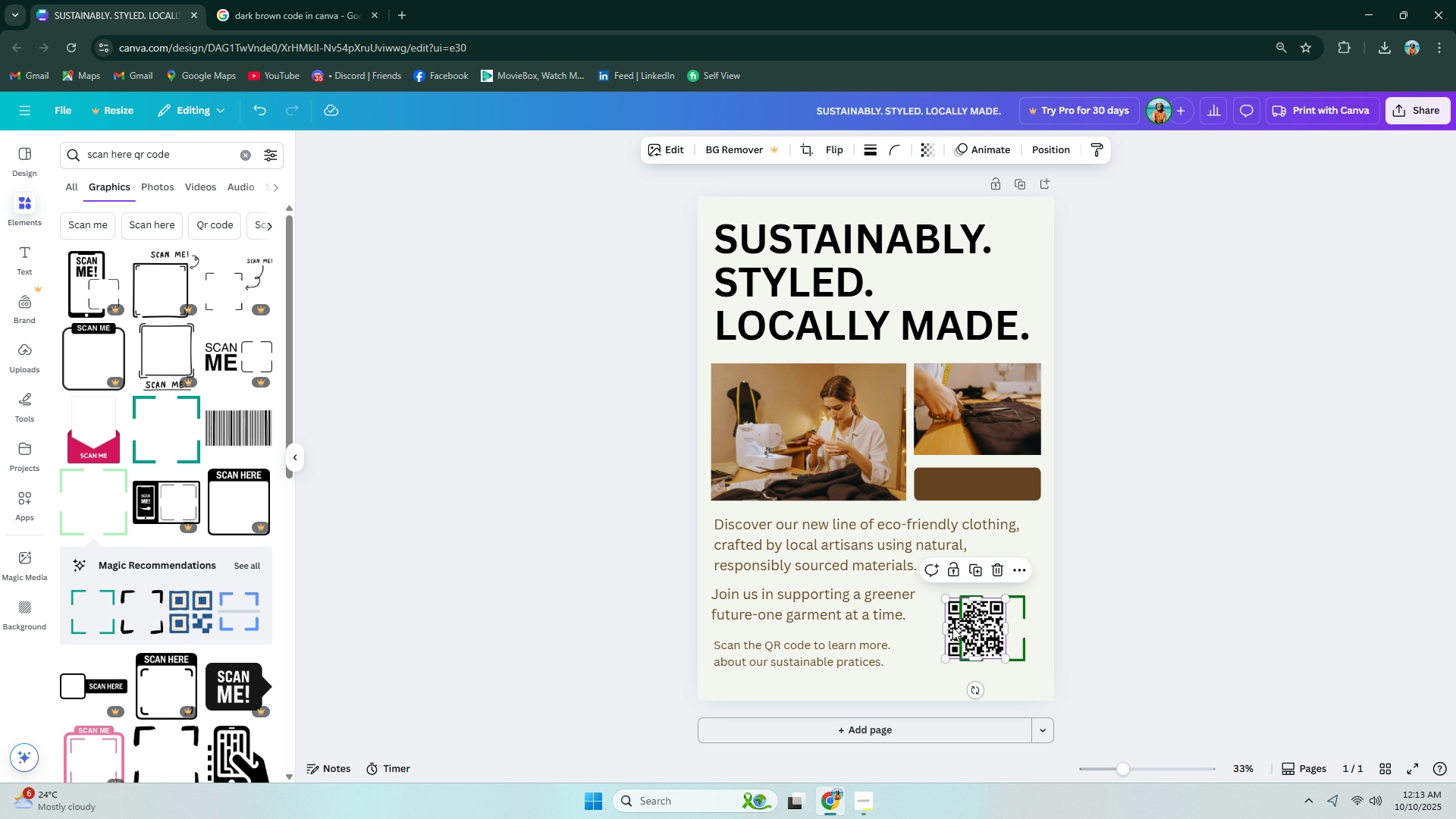 
left_click_drag(start_coordinate=[952, 627], to_coordinate=[971, 627])
 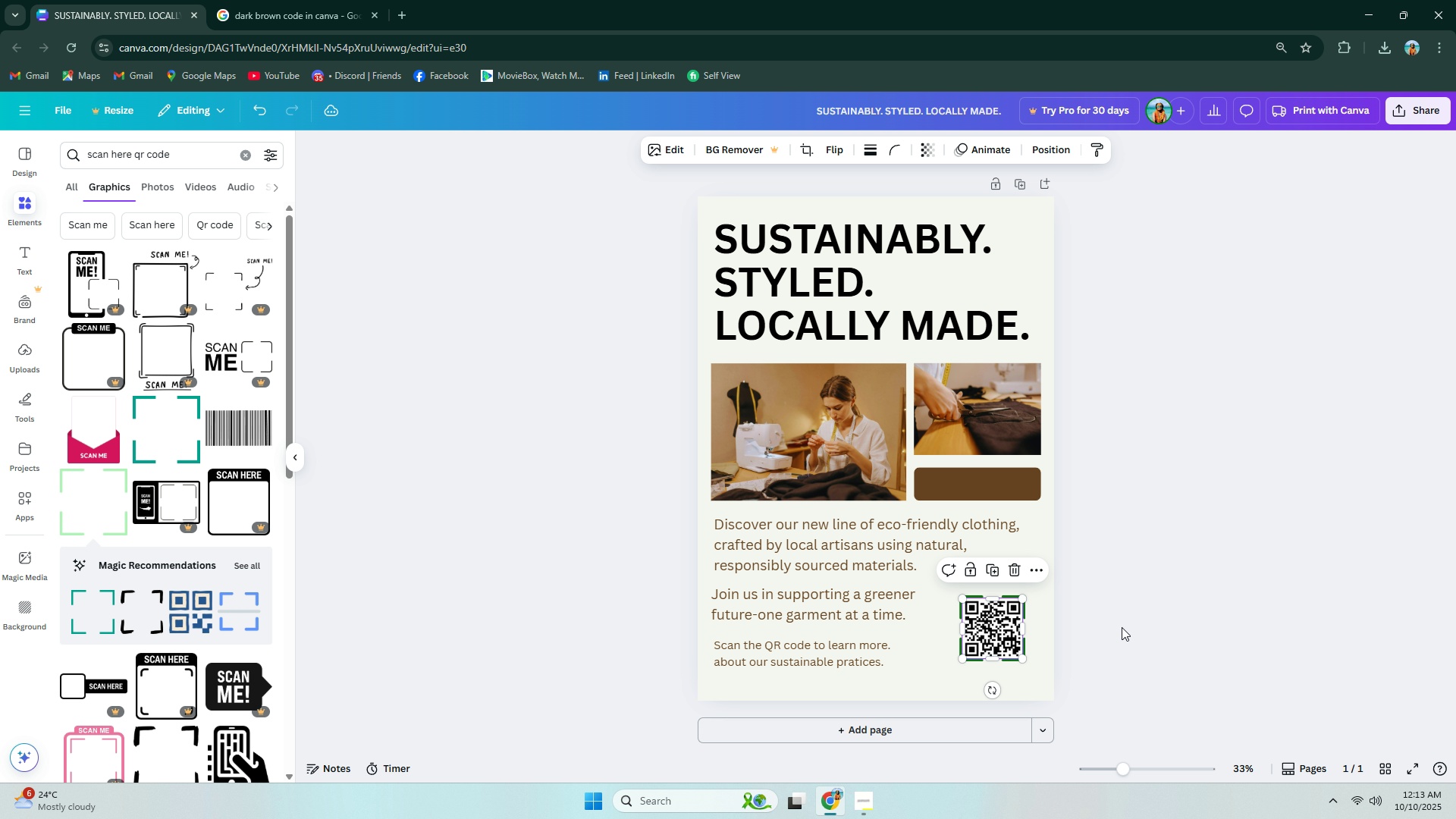 
left_click([1122, 627])
 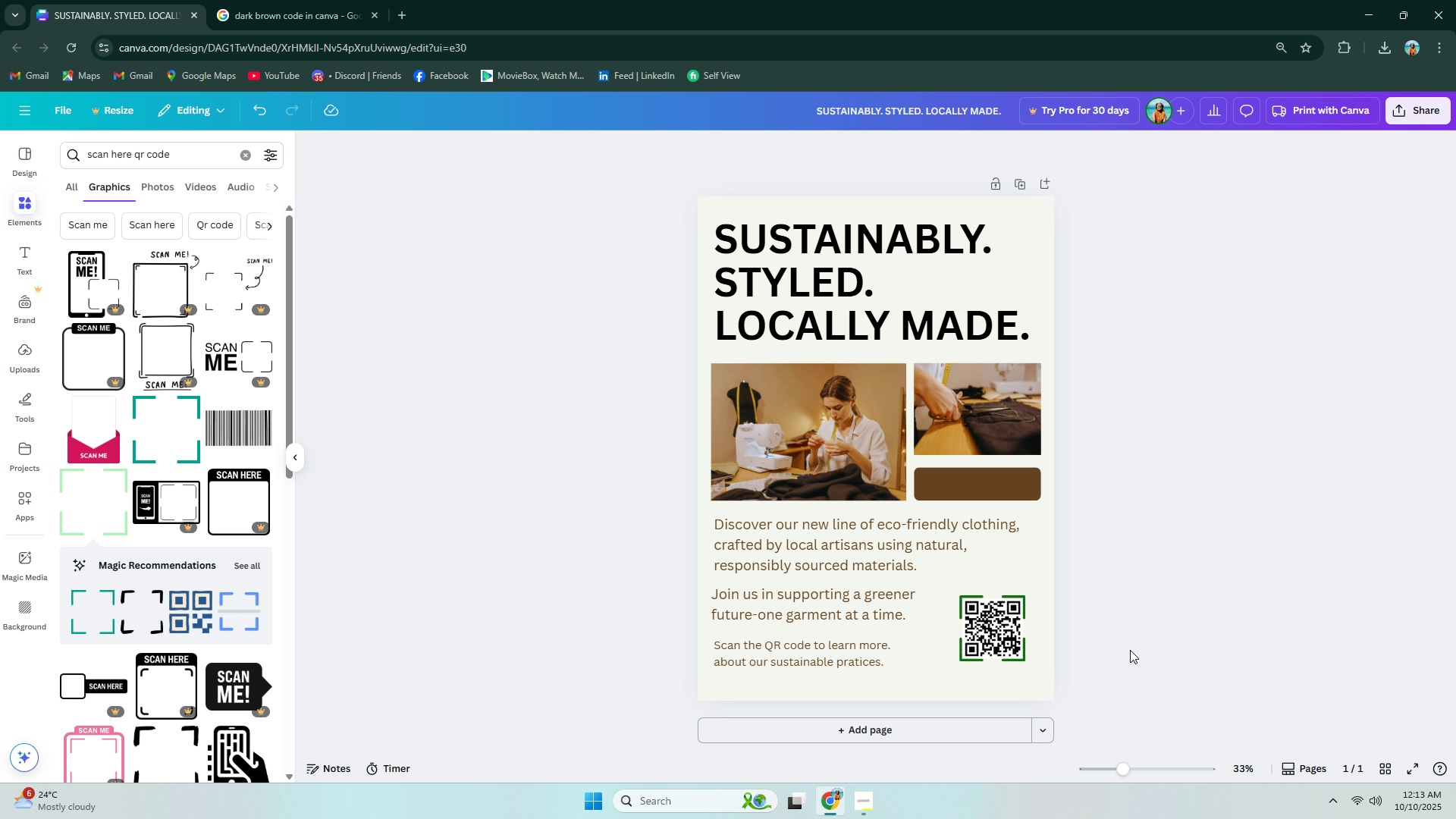 
scroll: coordinate [1128, 654], scroll_direction: down, amount: 3.0
 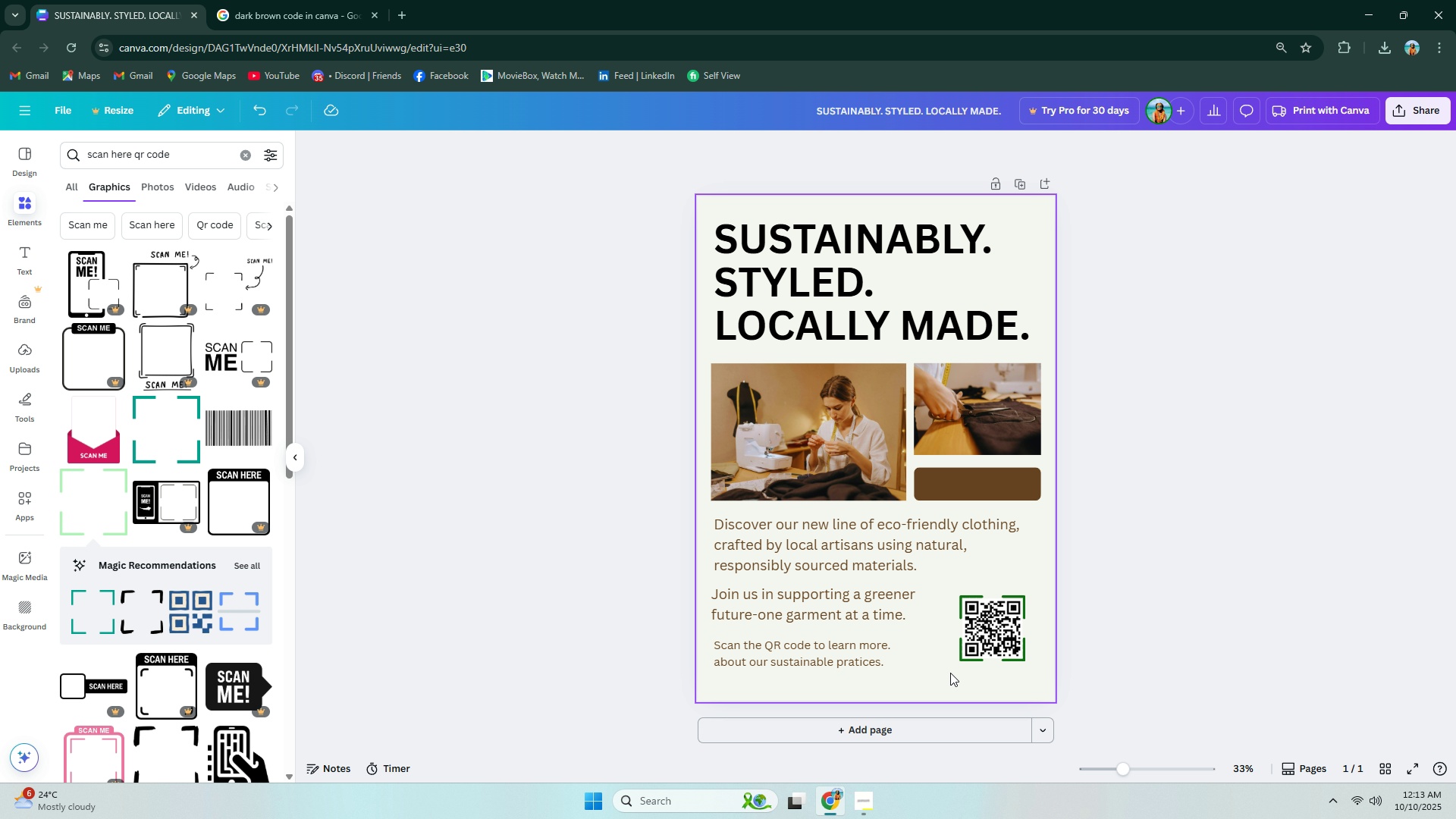 
left_click([829, 654])
 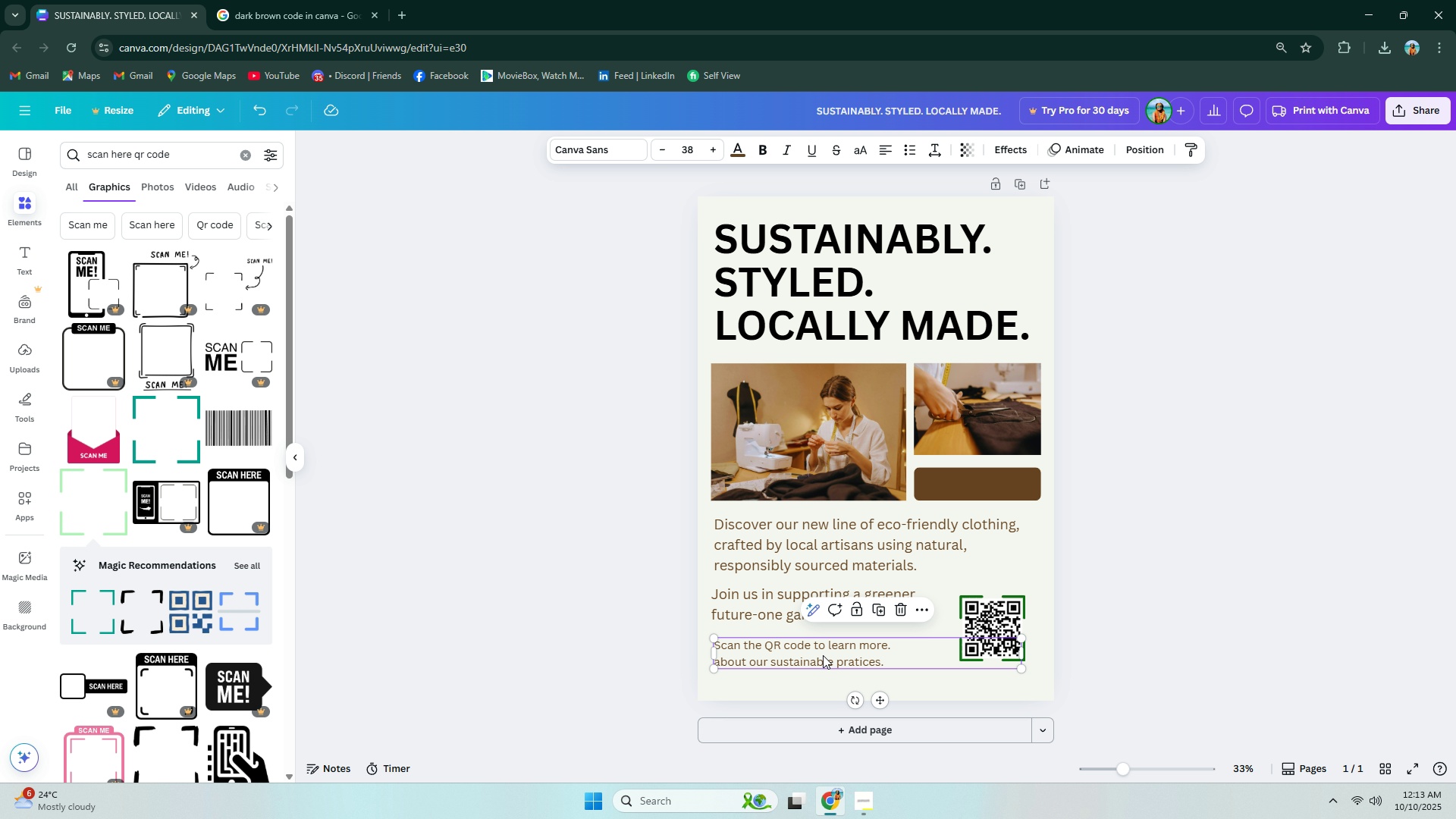 
left_click_drag(start_coordinate=[824, 654], to_coordinate=[827, 681])
 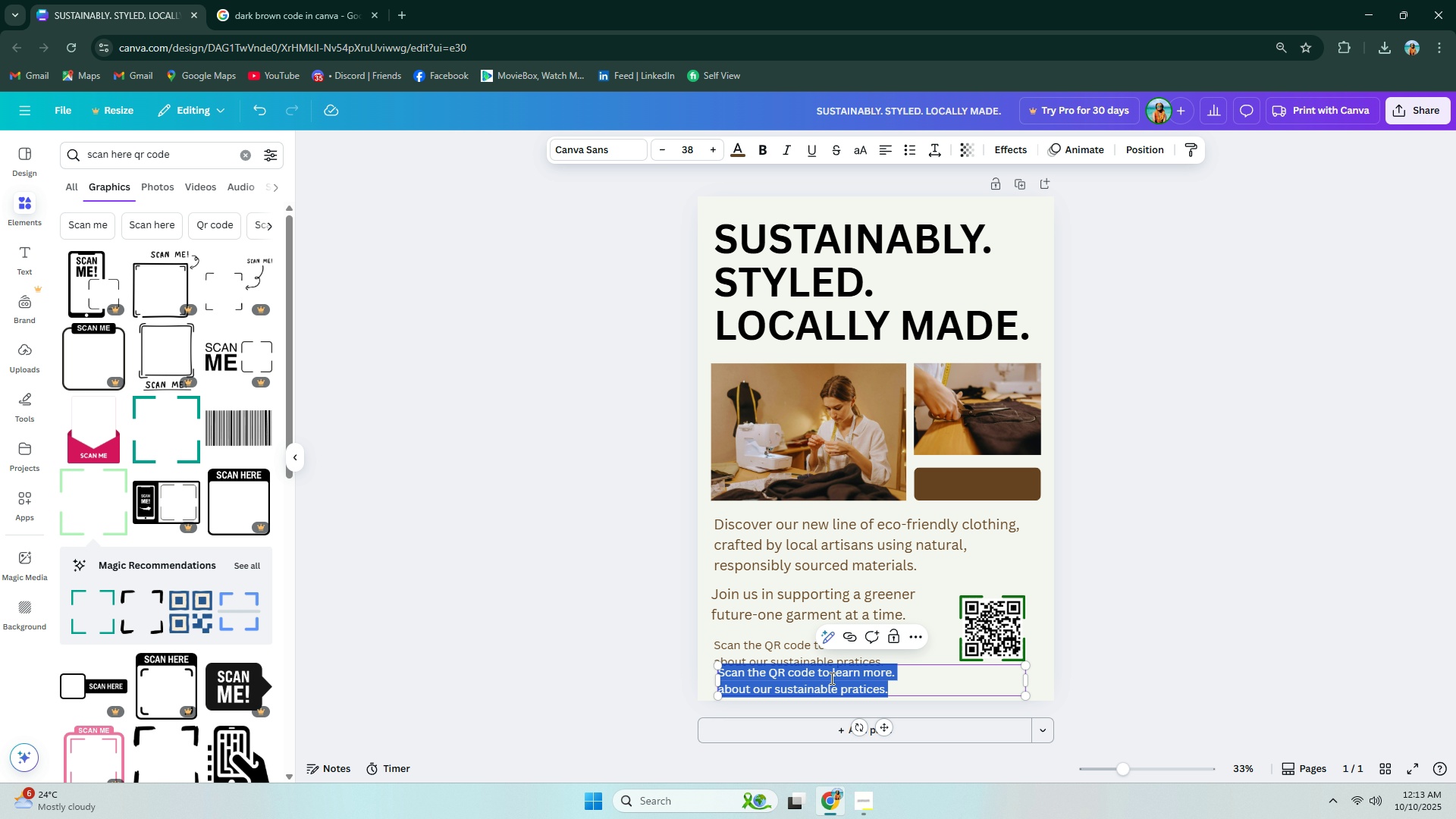 
hold_key(key=AltLeft, duration=1.09)
 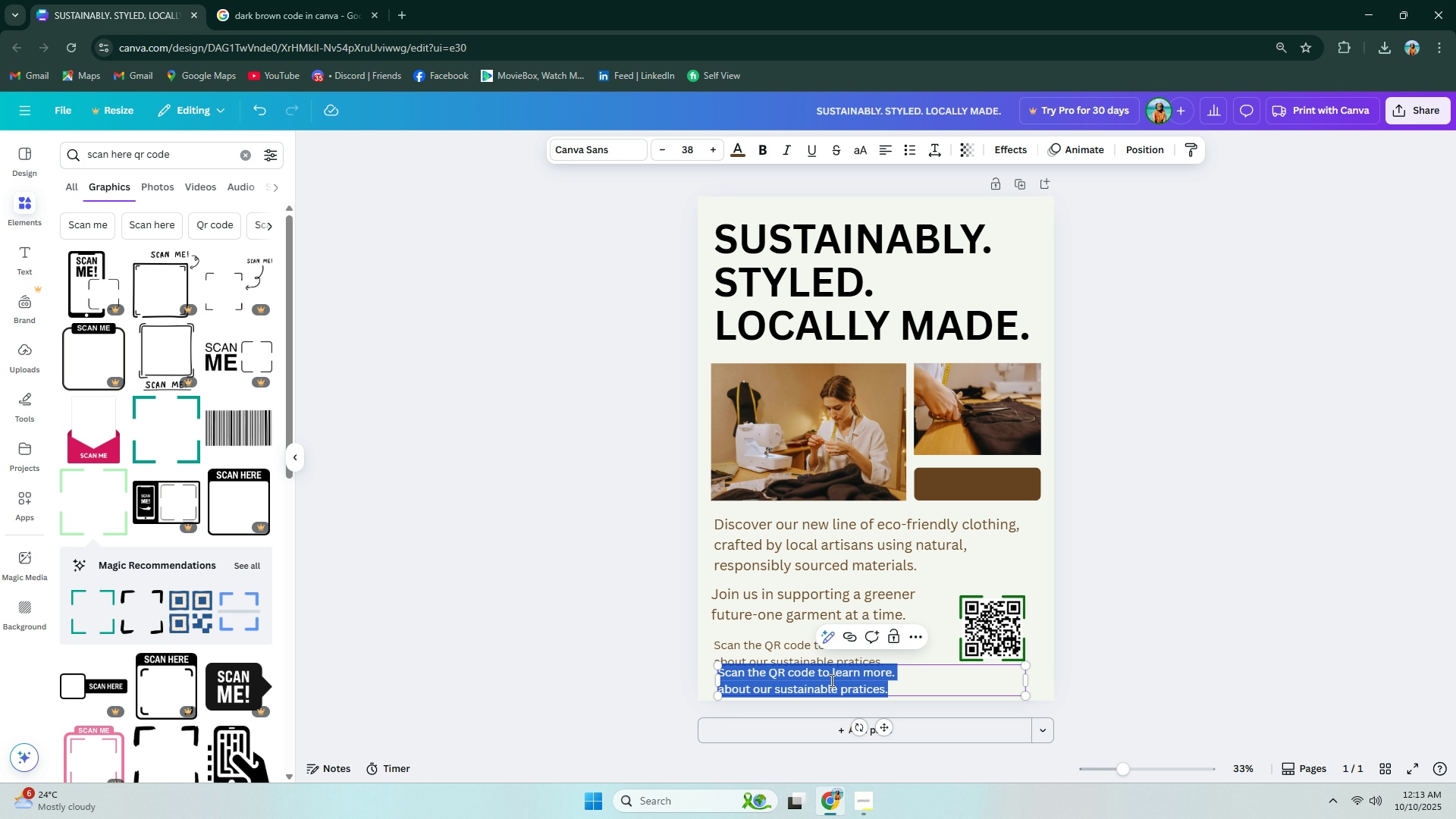 
double_click([830, 680])
 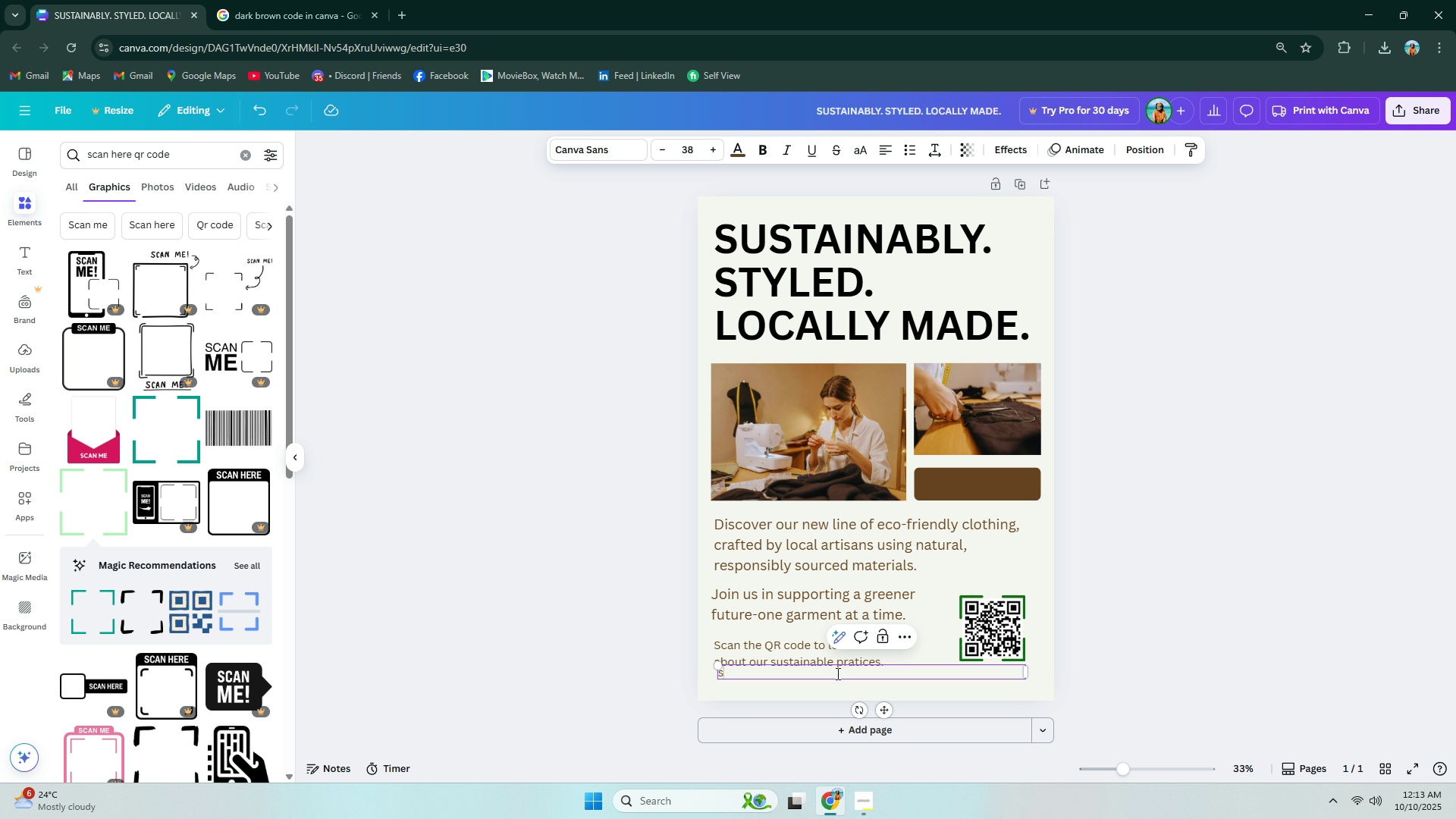 
type(san)
key(Backspace)
key(Backspace)
key(Backspace)
type(Scan to learn more)
 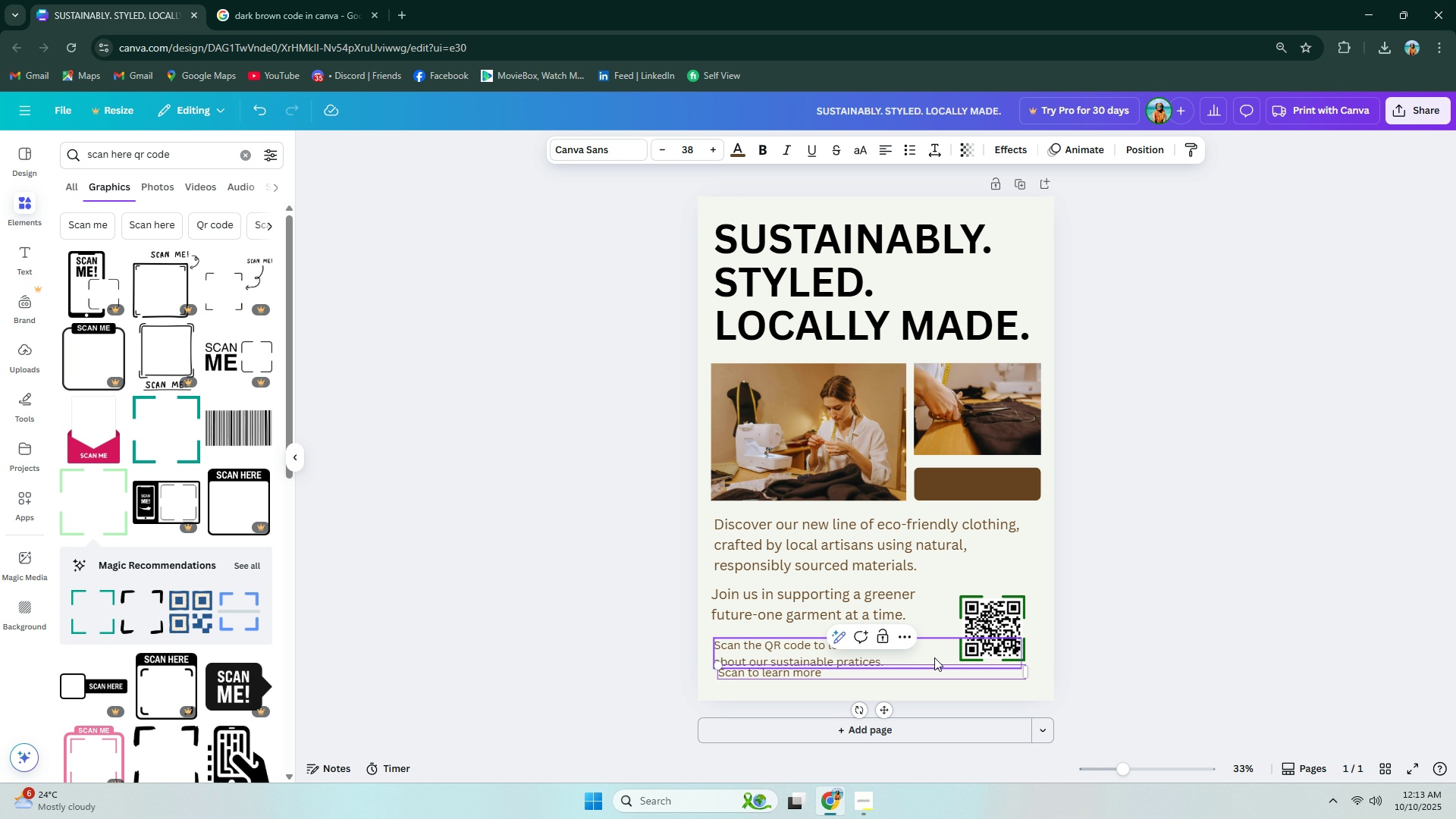 
left_click([1166, 672])
 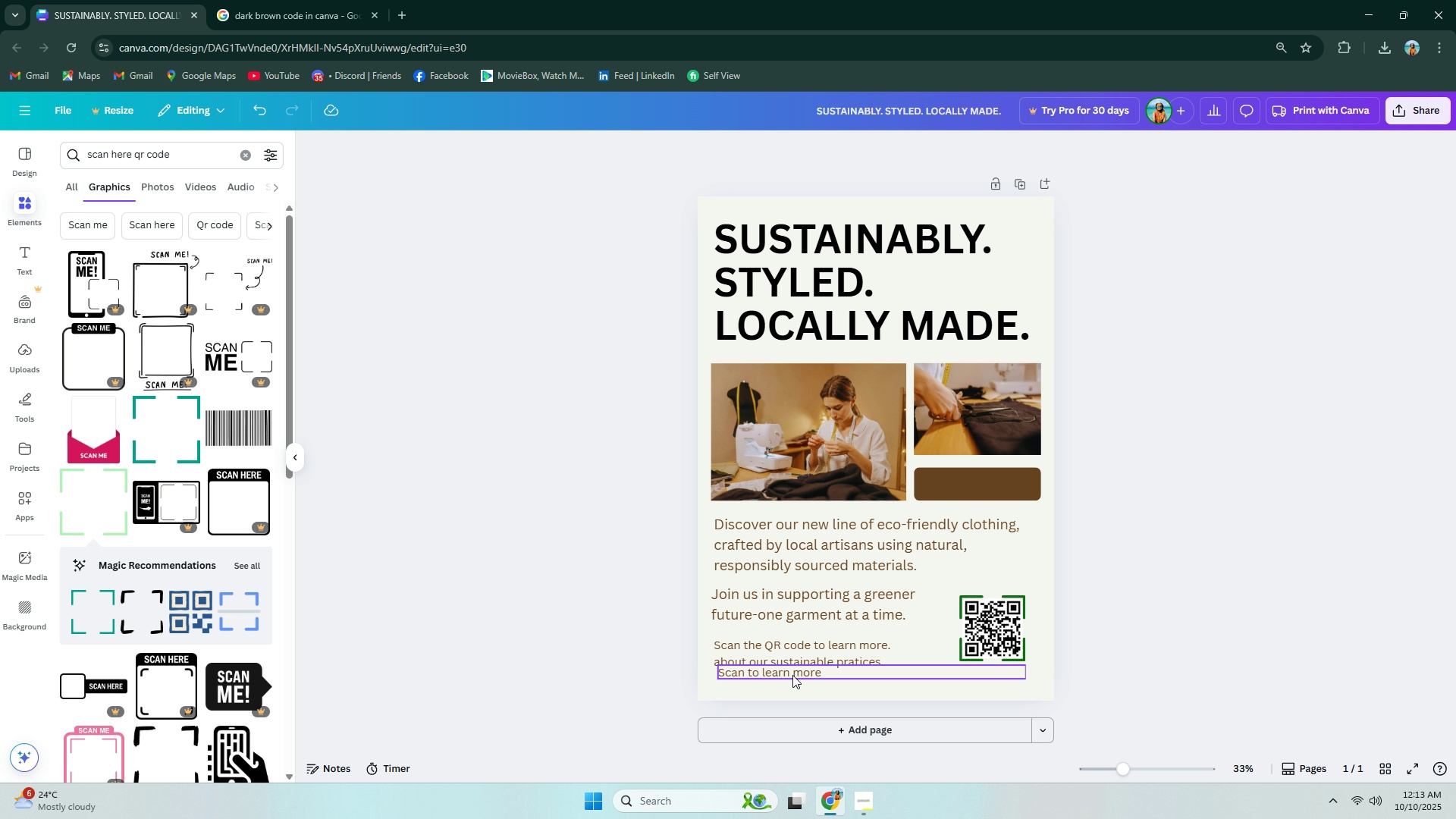 
left_click_drag(start_coordinate=[792, 675], to_coordinate=[884, 684])
 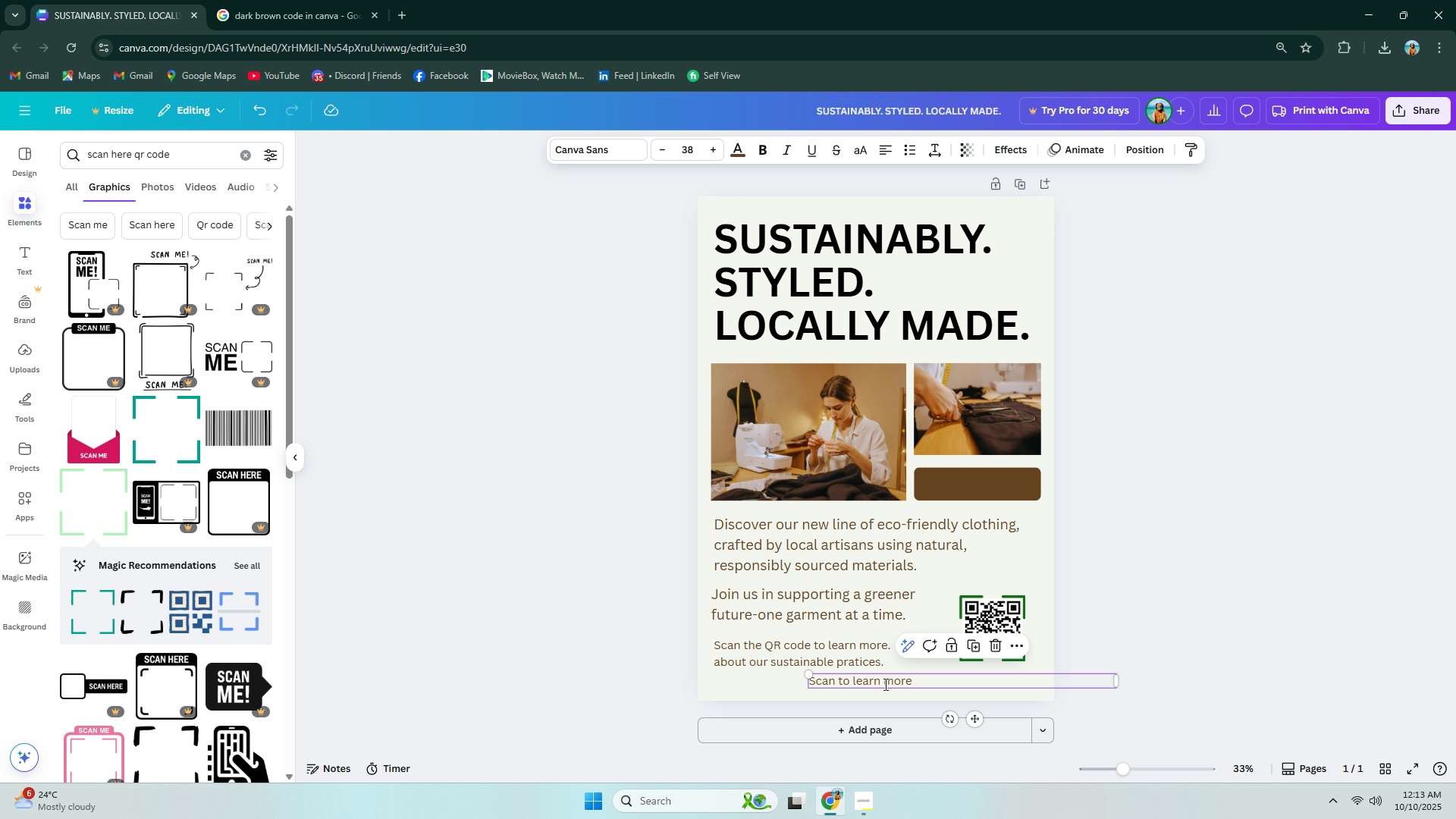 
left_click([884, 684])
 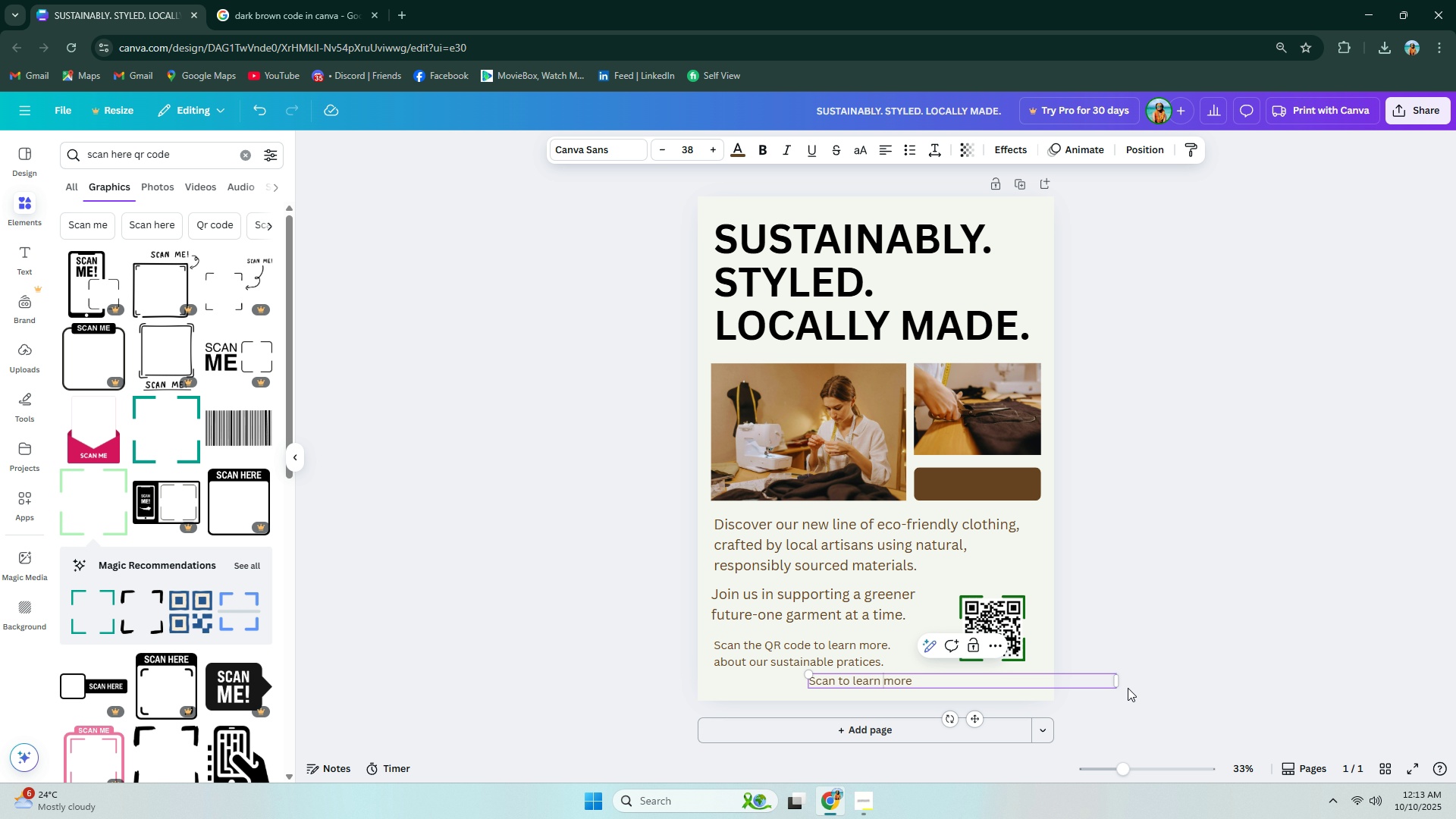 
left_click_drag(start_coordinate=[1122, 685], to_coordinate=[926, 685])
 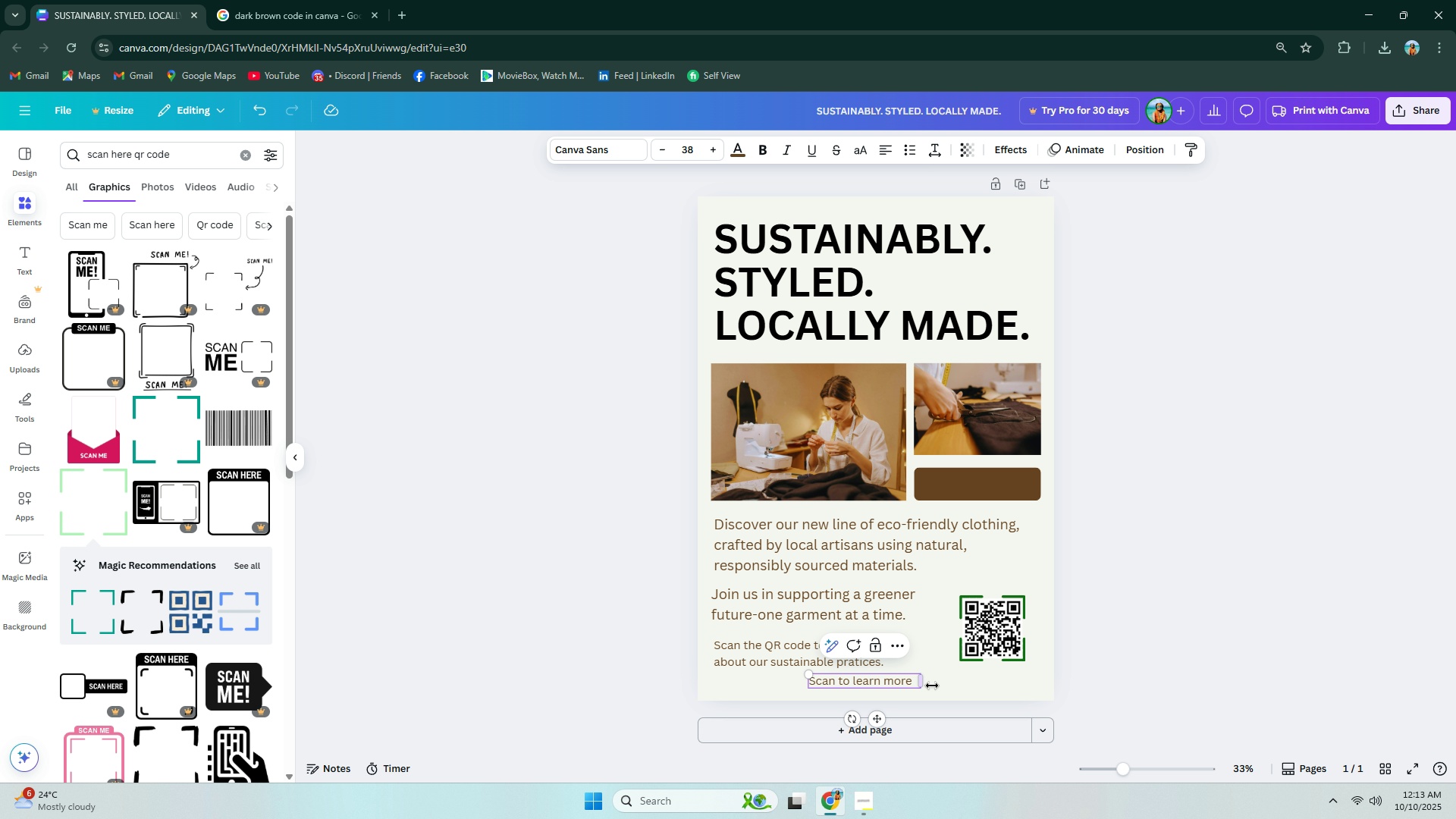 
left_click([965, 686])
 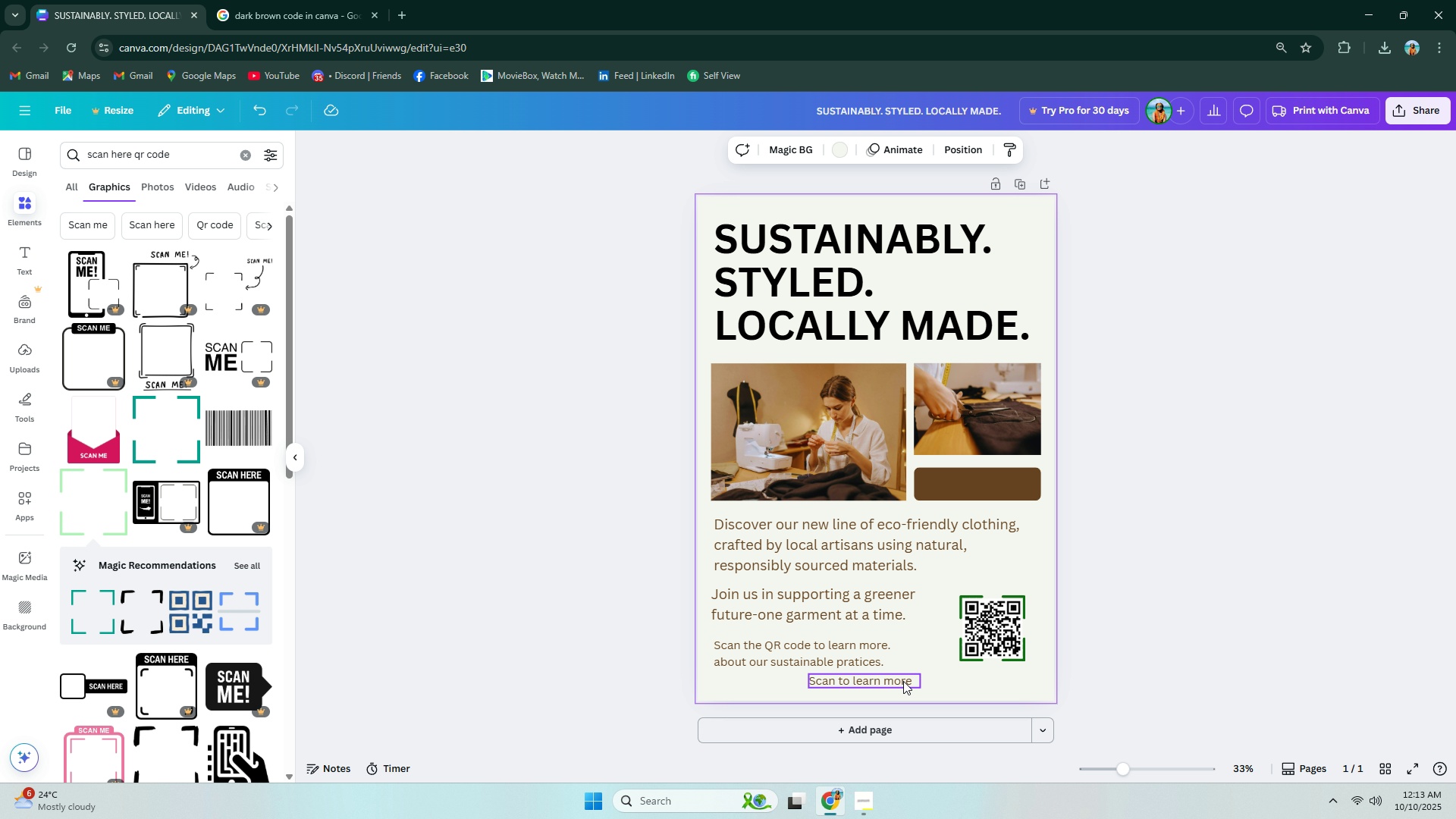 
left_click_drag(start_coordinate=[902, 681], to_coordinate=[1029, 676])
 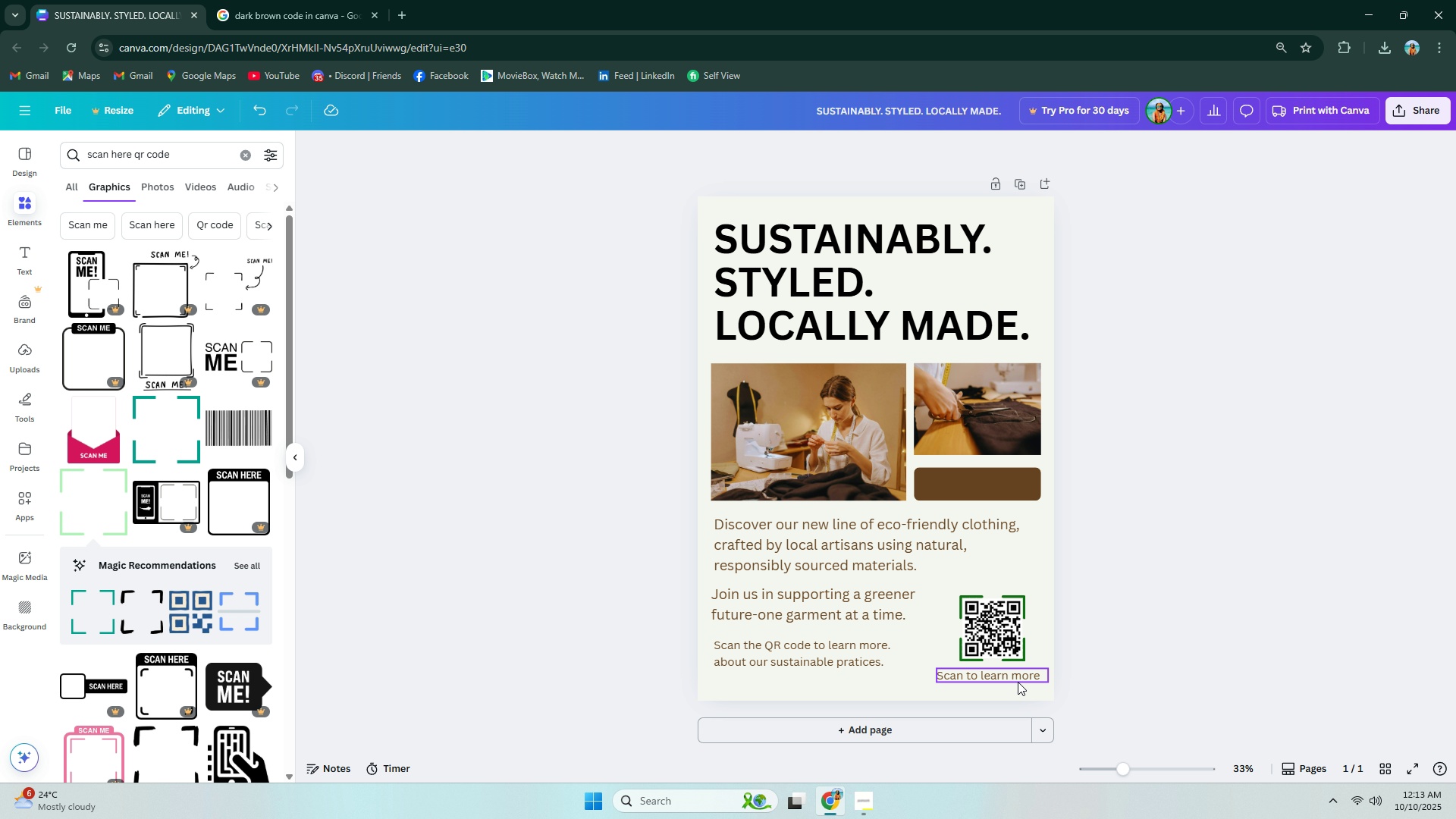 
left_click([1015, 676])
 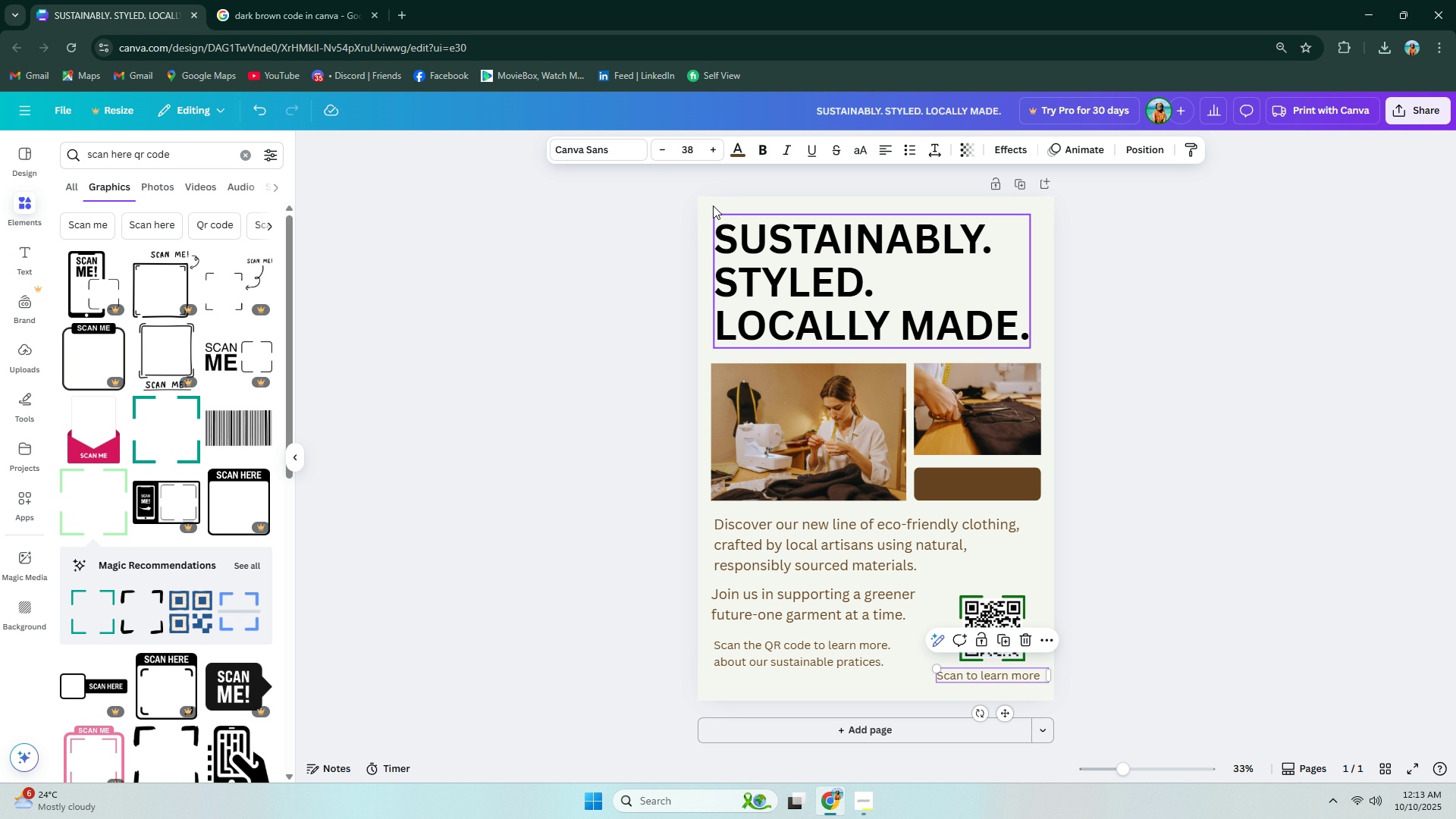 
double_click([667, 144])
 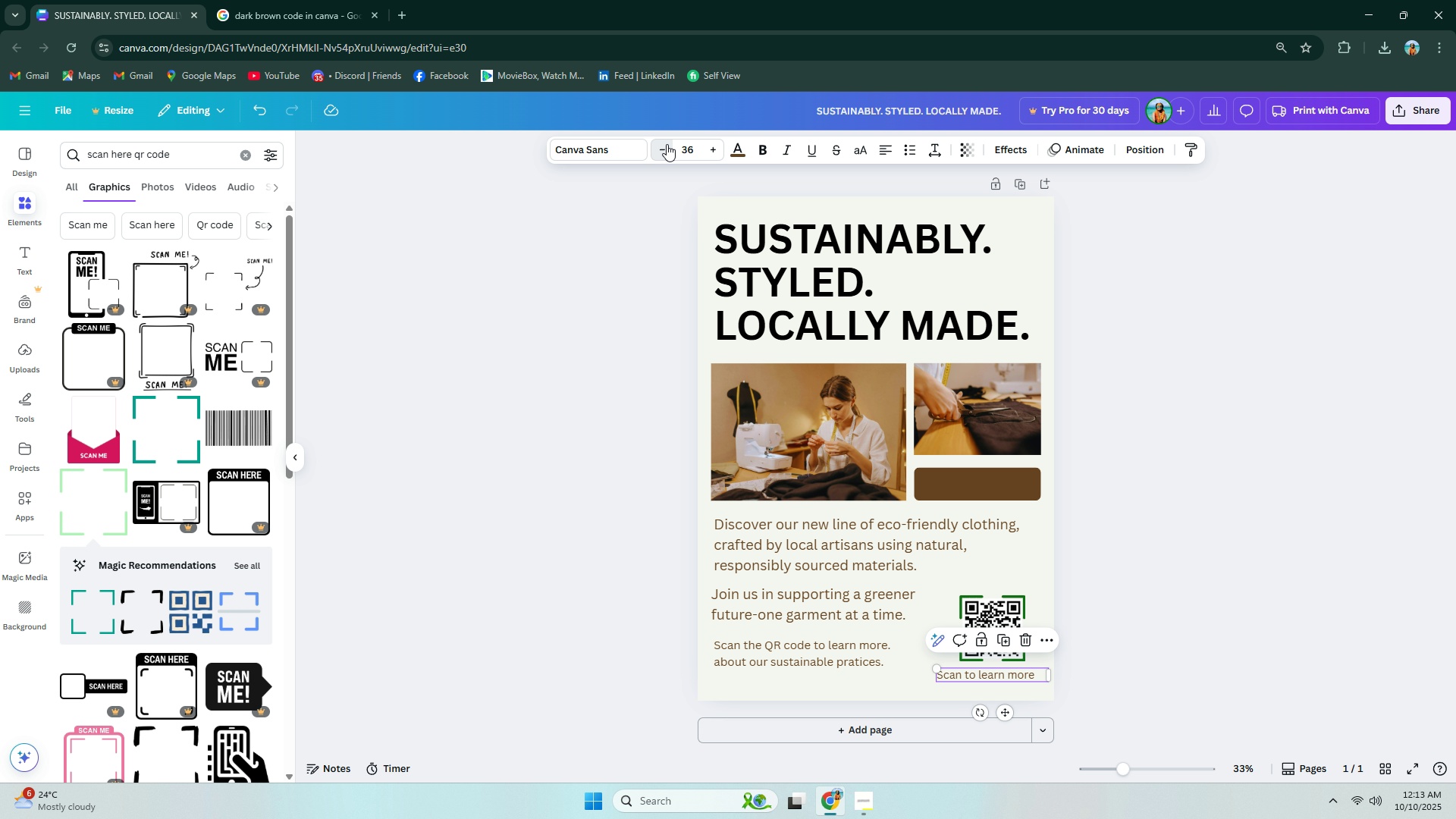 
triple_click([667, 144])
 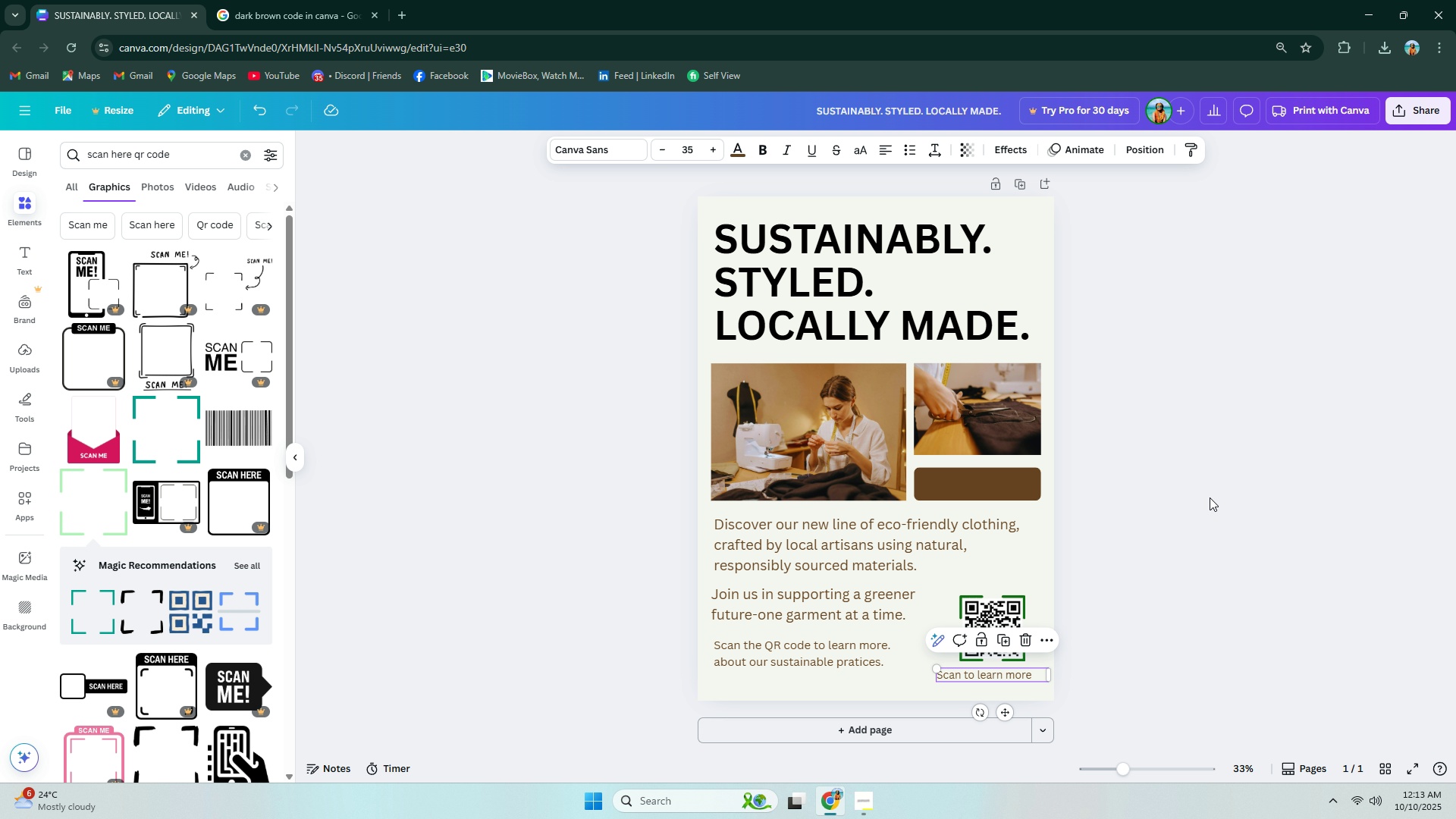 
left_click_drag(start_coordinate=[1210, 501], to_coordinate=[1212, 491])
 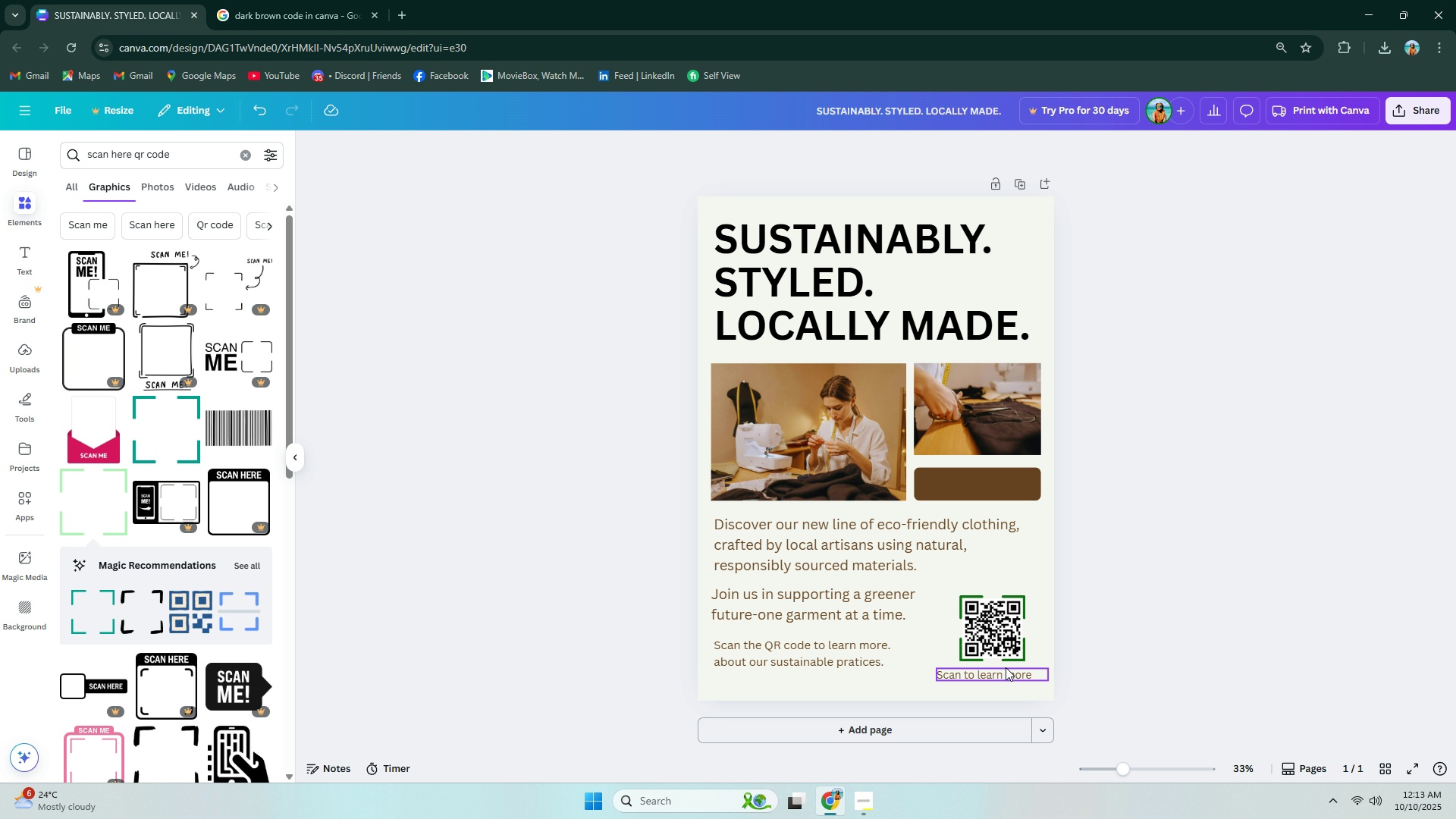 
left_click_drag(start_coordinate=[1001, 676], to_coordinate=[1009, 674])